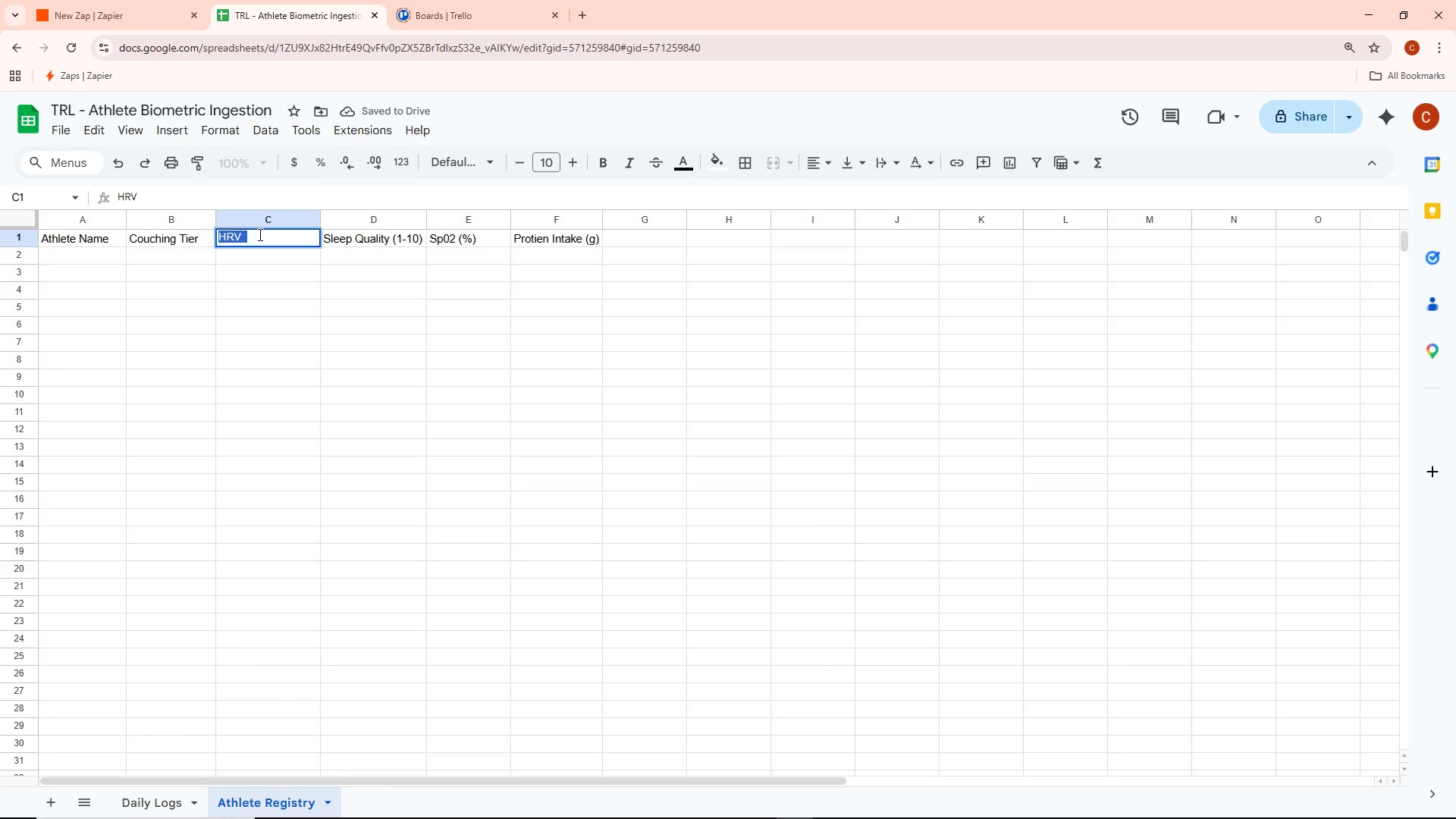 
key(Control+A)
 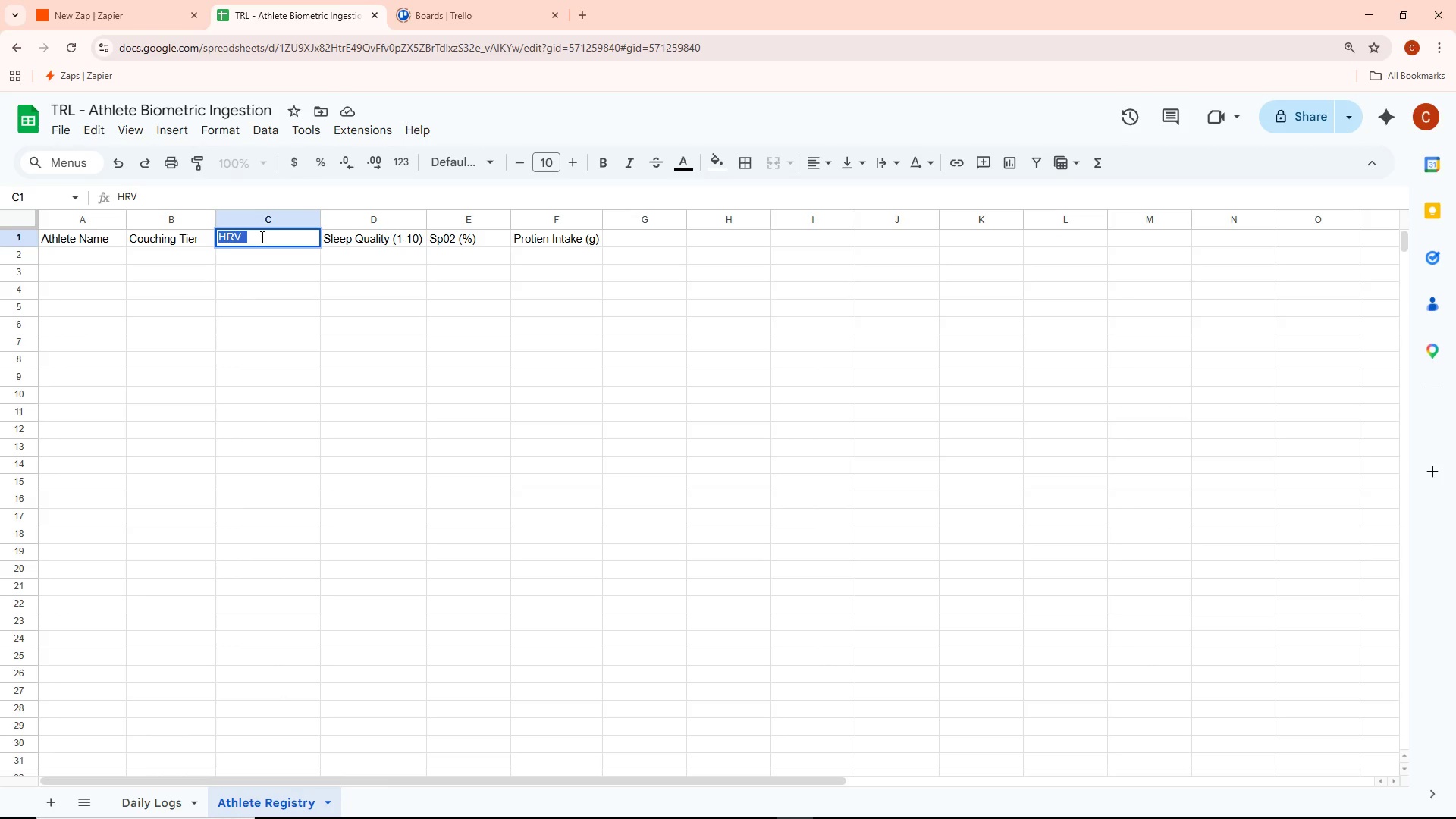 
key(Backspace)
type(Emergenv)
key(Backspace)
type(cy Cio)
key(Backspace)
key(Backspace)
type(ontact)
 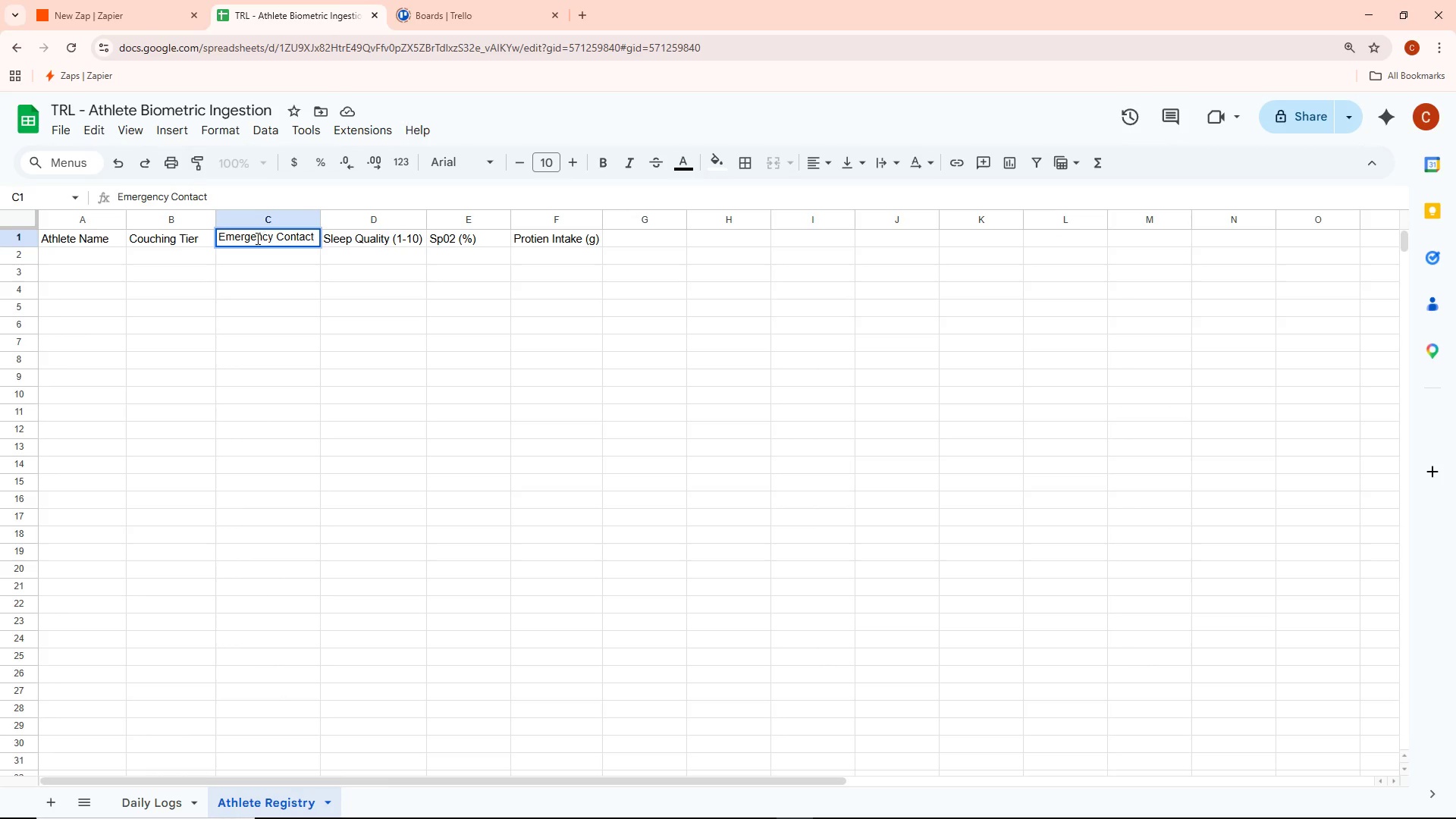 
left_click_drag(start_coordinate=[168, 386], to_coordinate=[168, 392])
 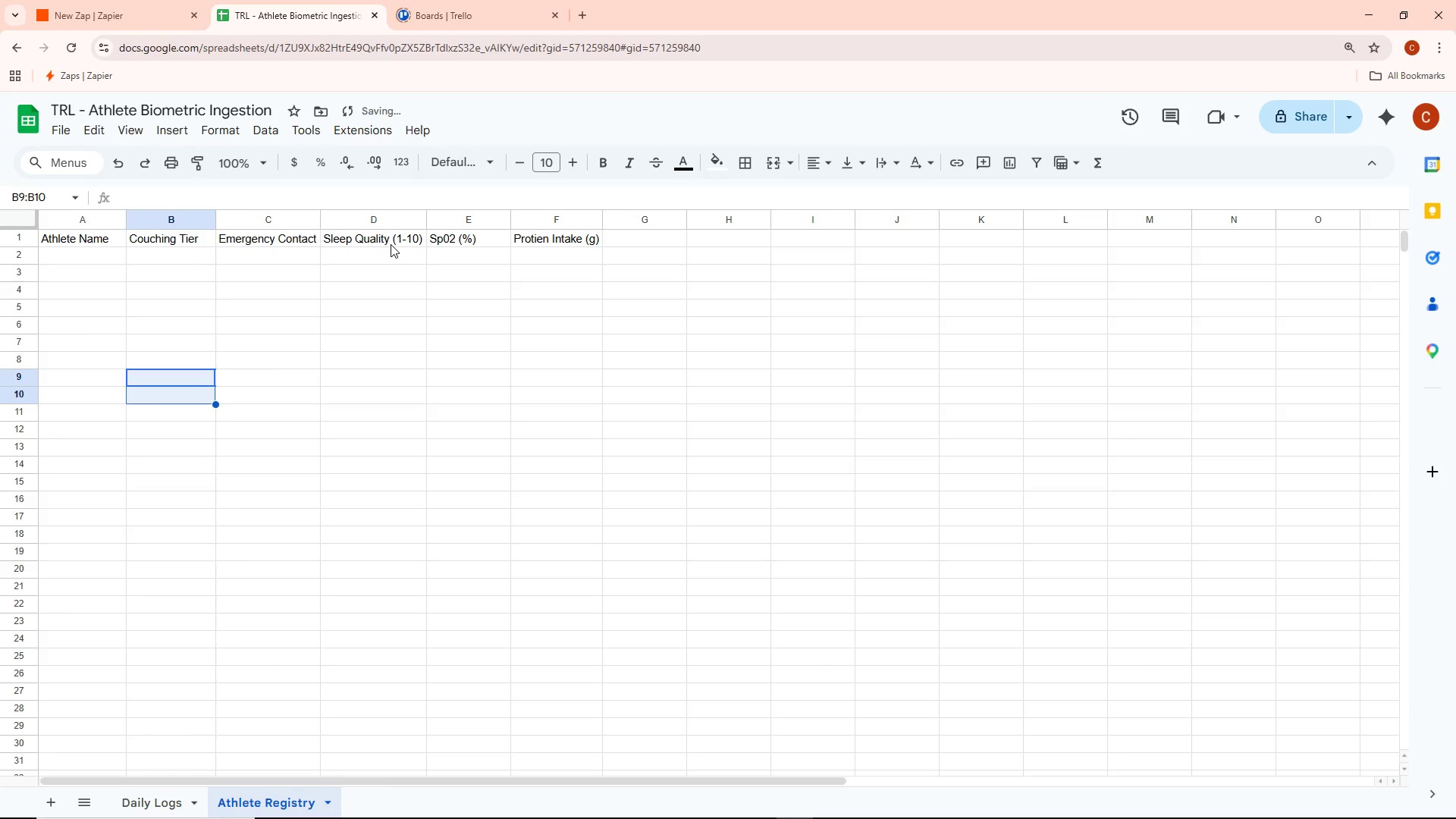 
left_click([391, 240])
 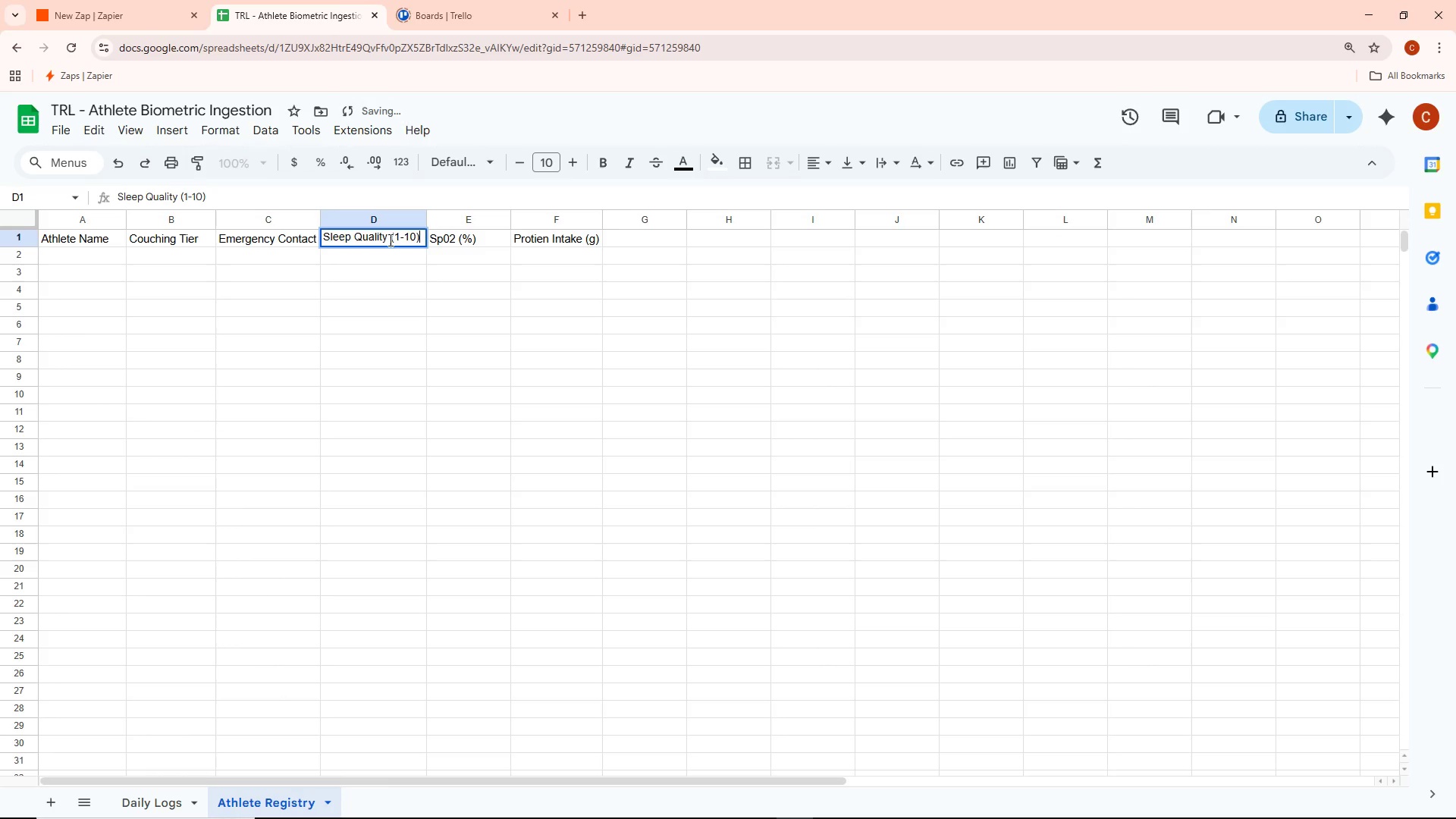 
key(Control+ControlLeft)
 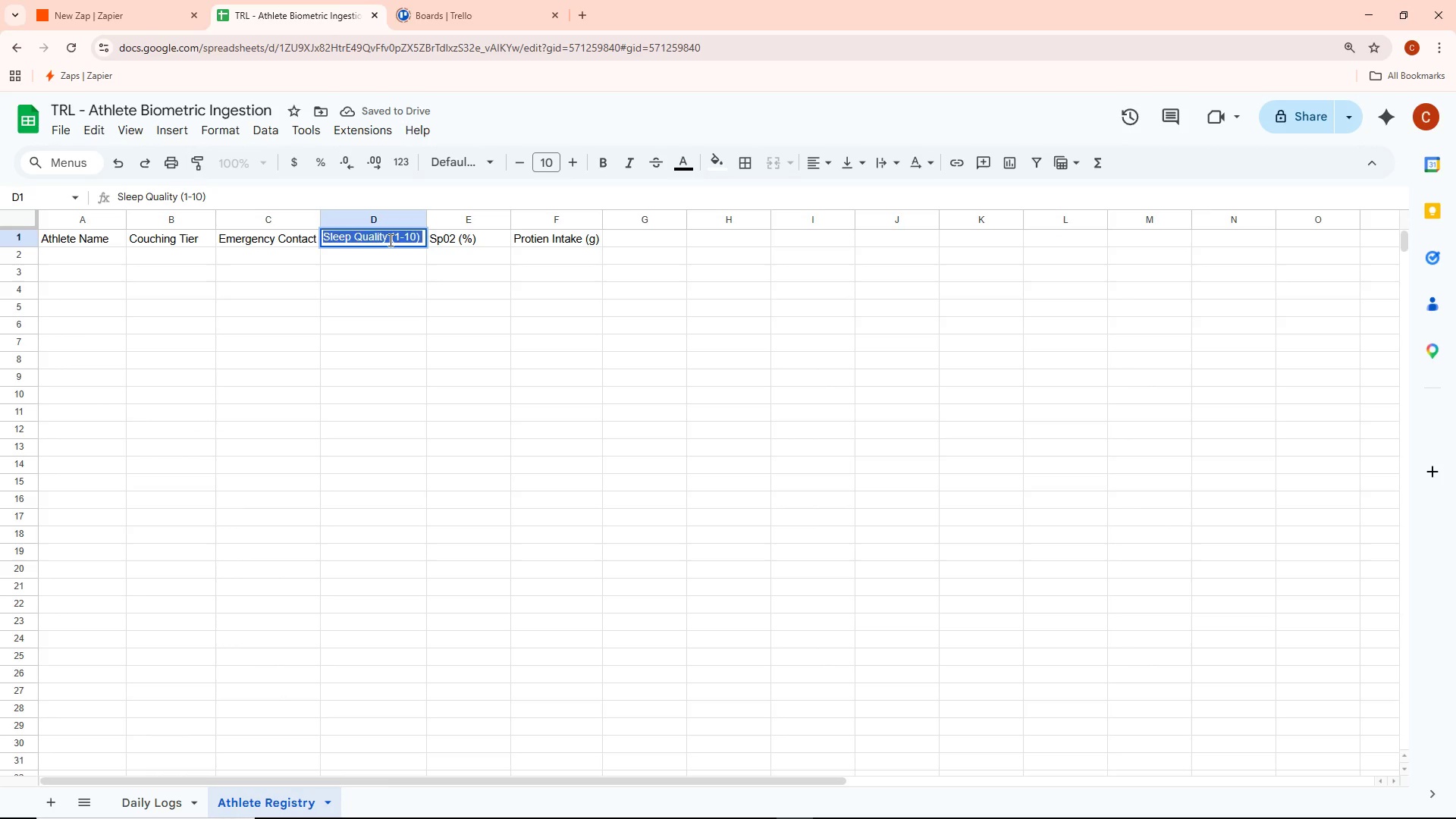 
key(Control+A)
 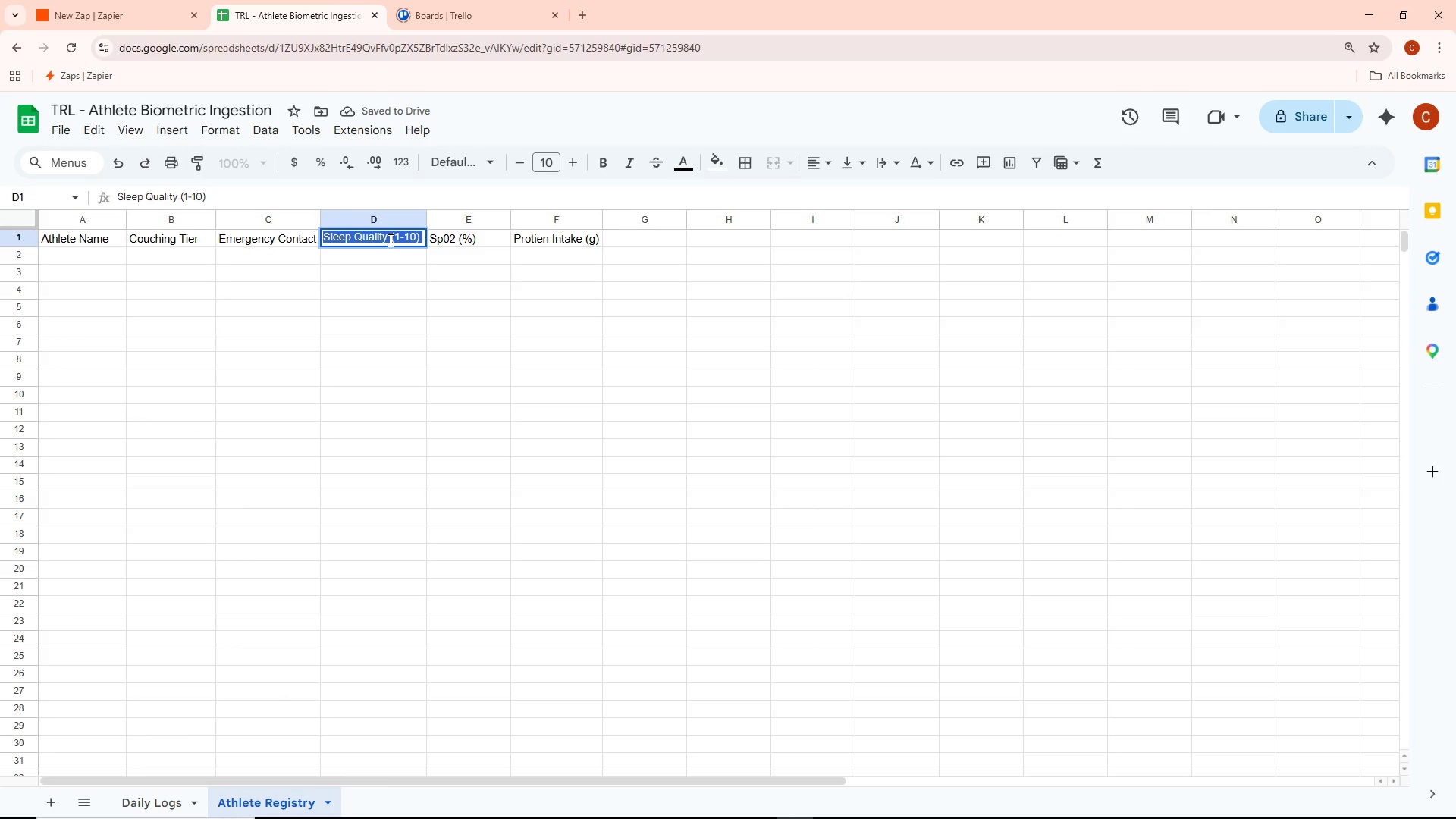 
key(Backspace)
 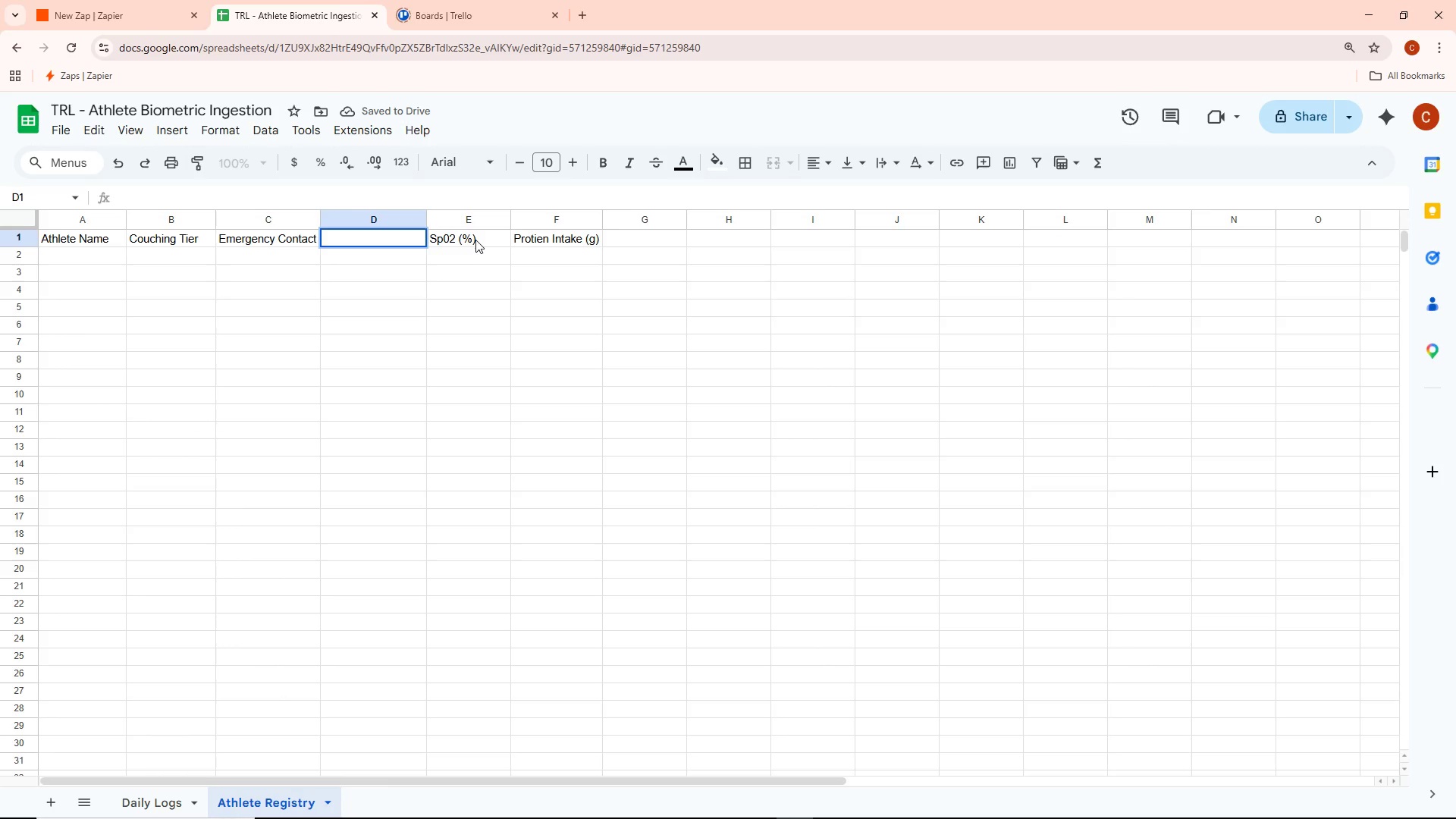 
double_click([475, 239])
 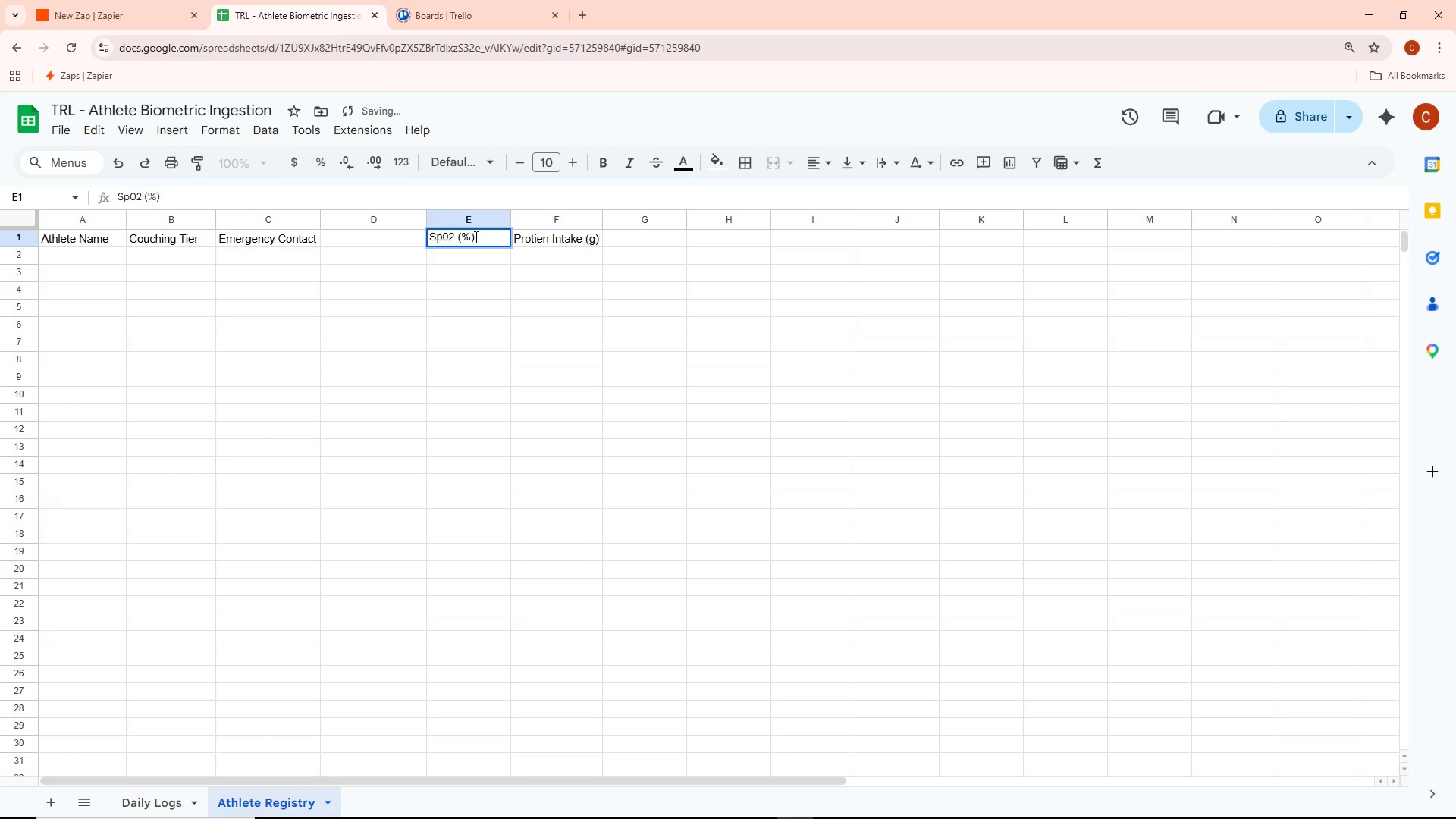 
key(Control+ControlLeft)
 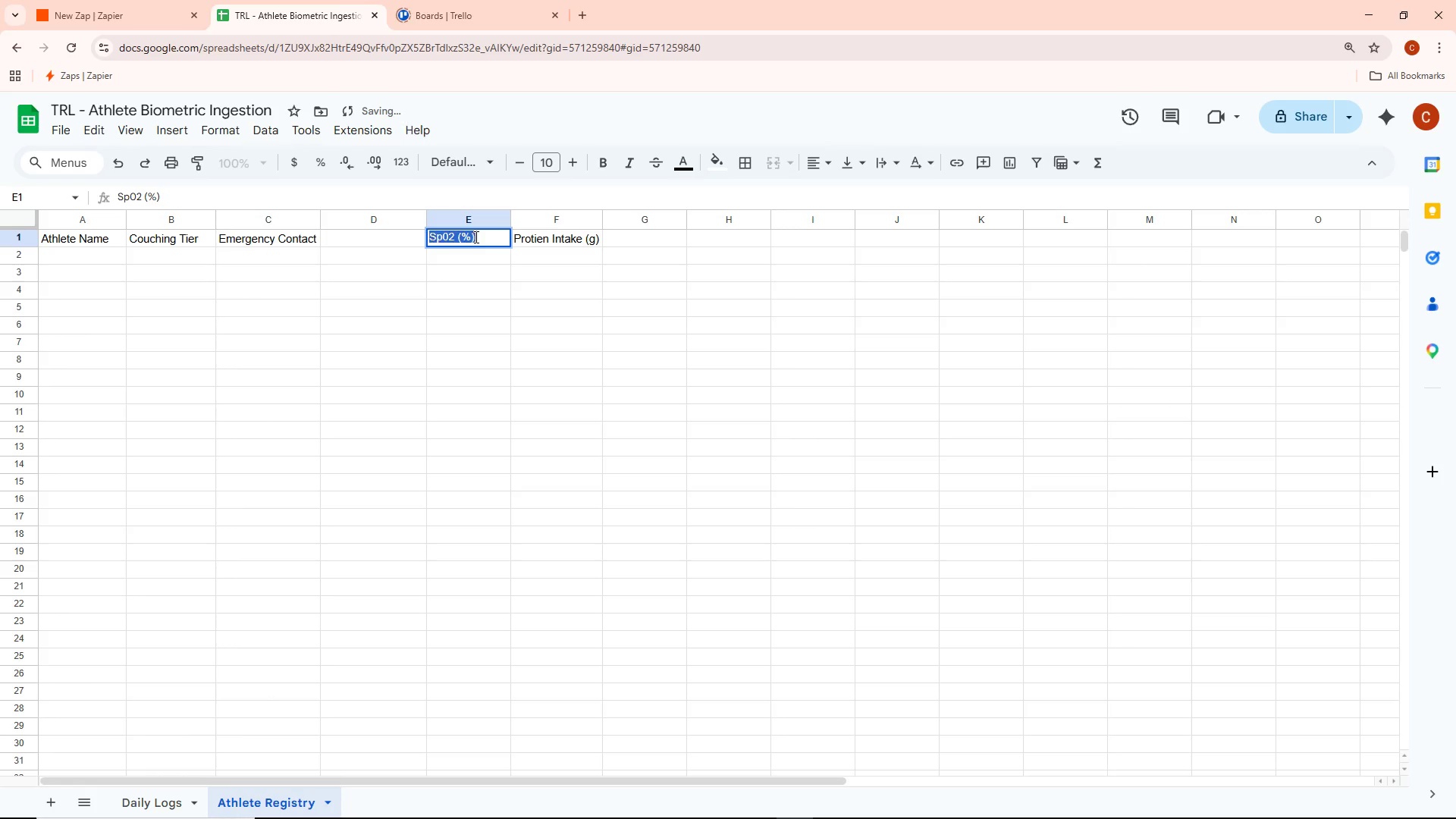 
key(Control+A)
 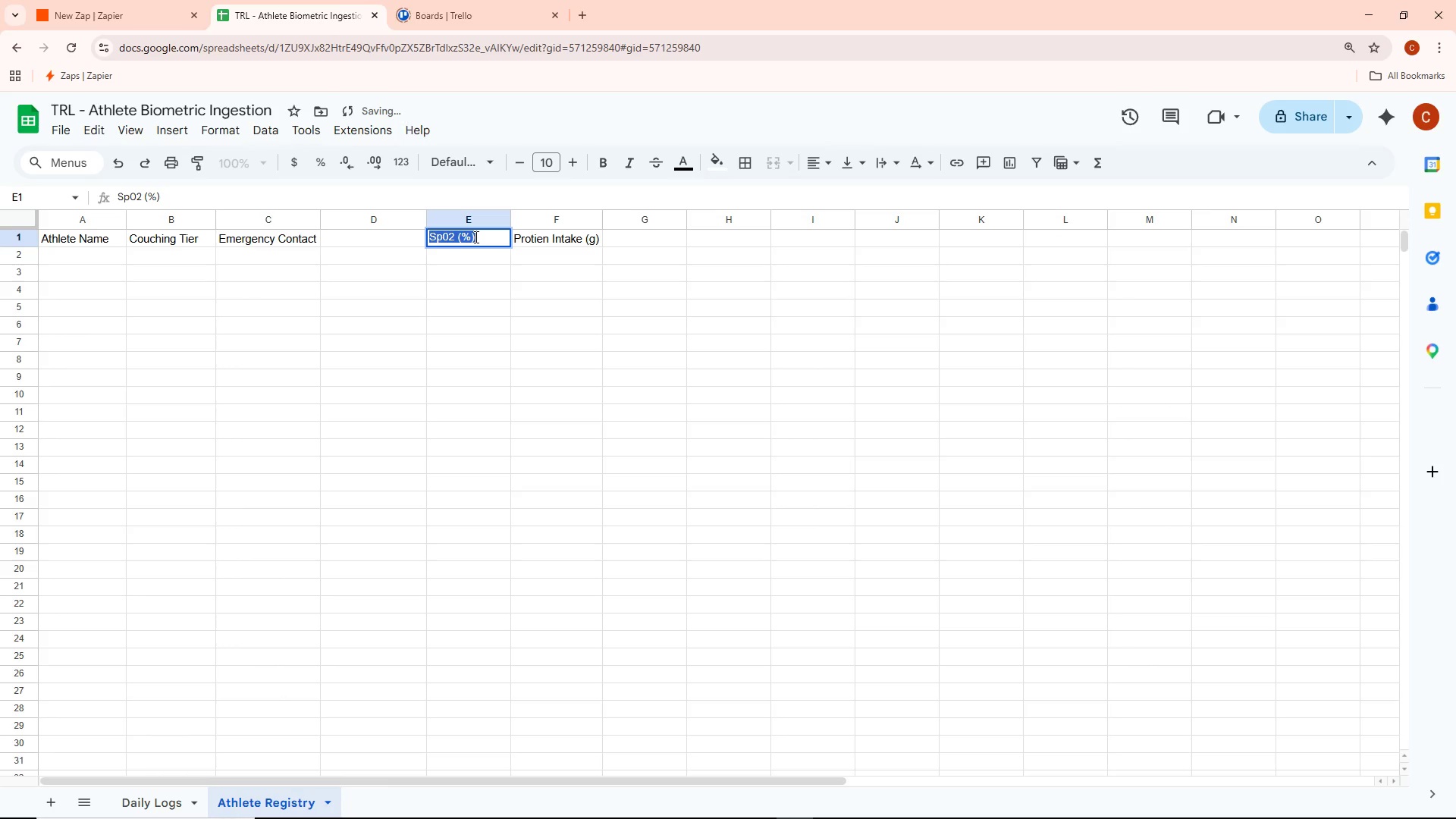 
key(Backspace)
 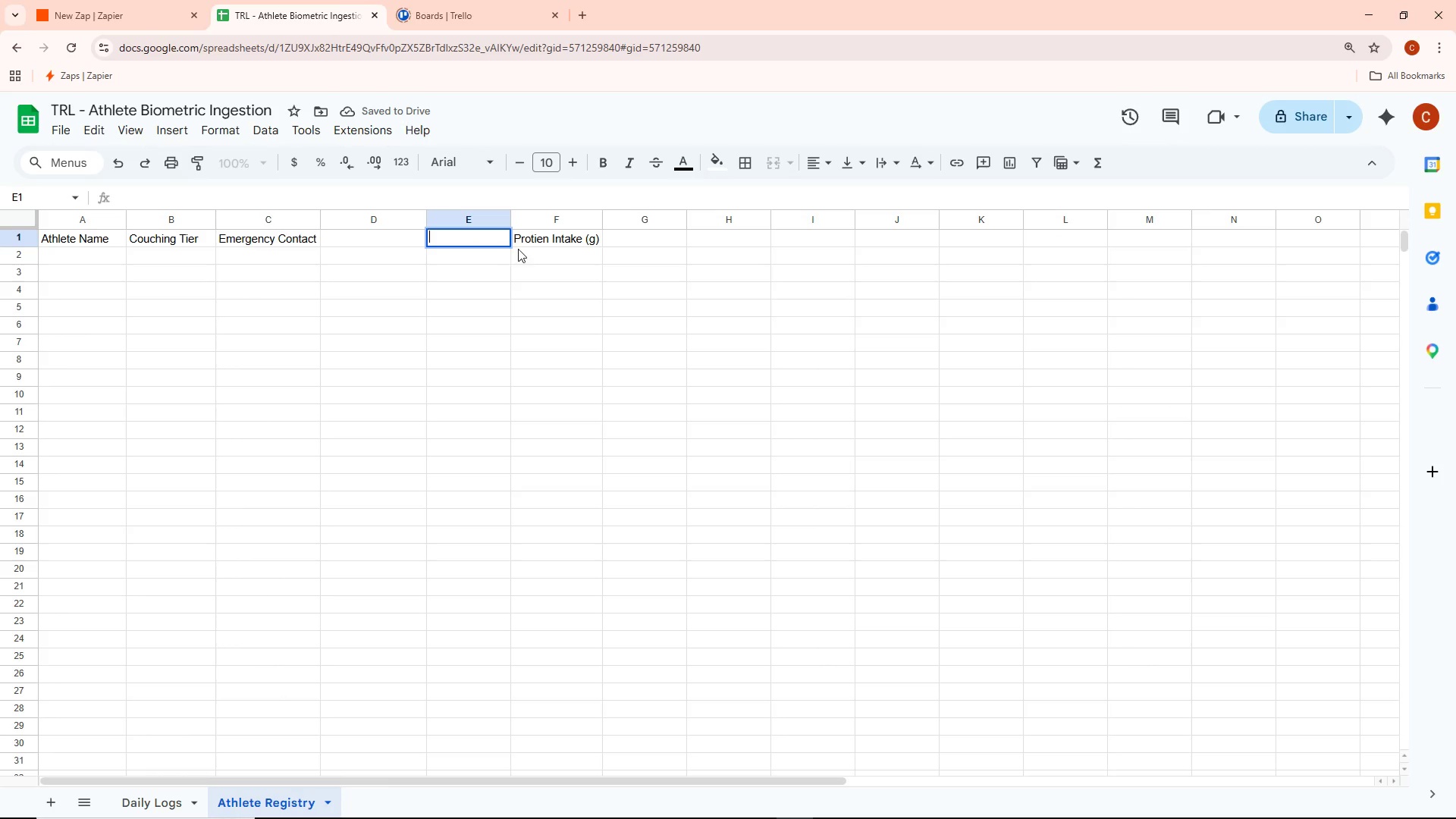 
double_click([546, 245])
 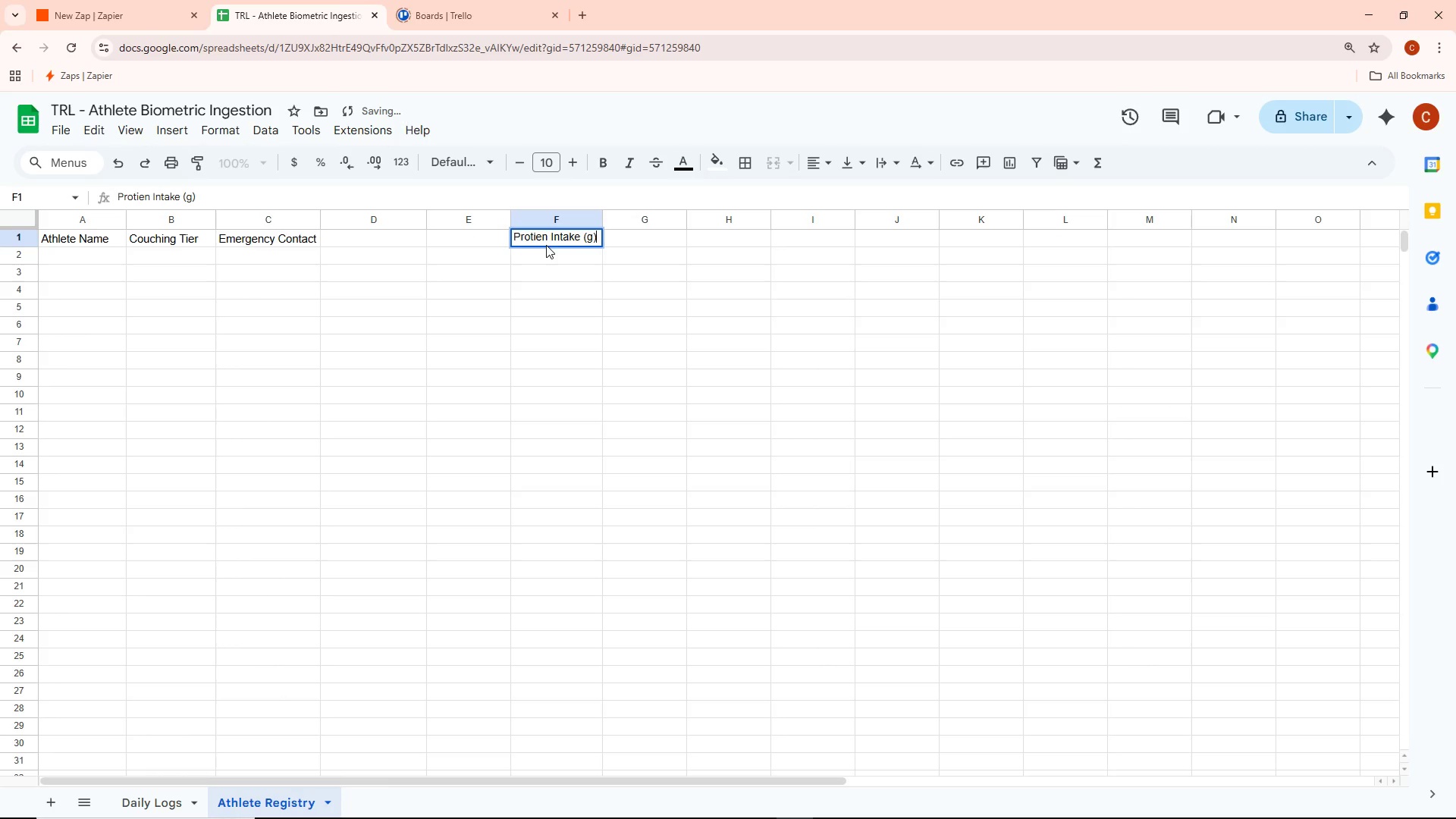 
key(Control+A)
 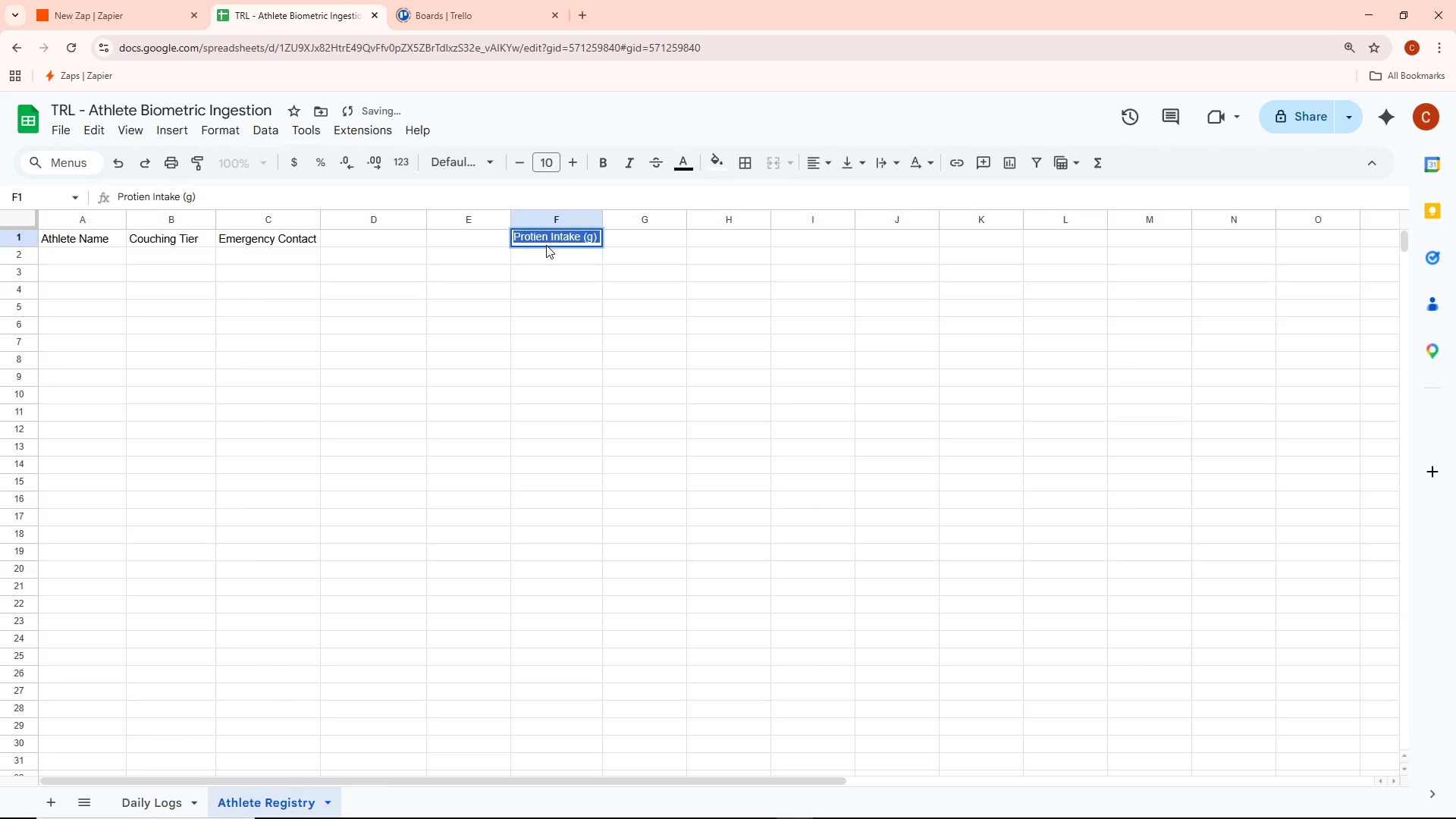 
key(Backspace)
 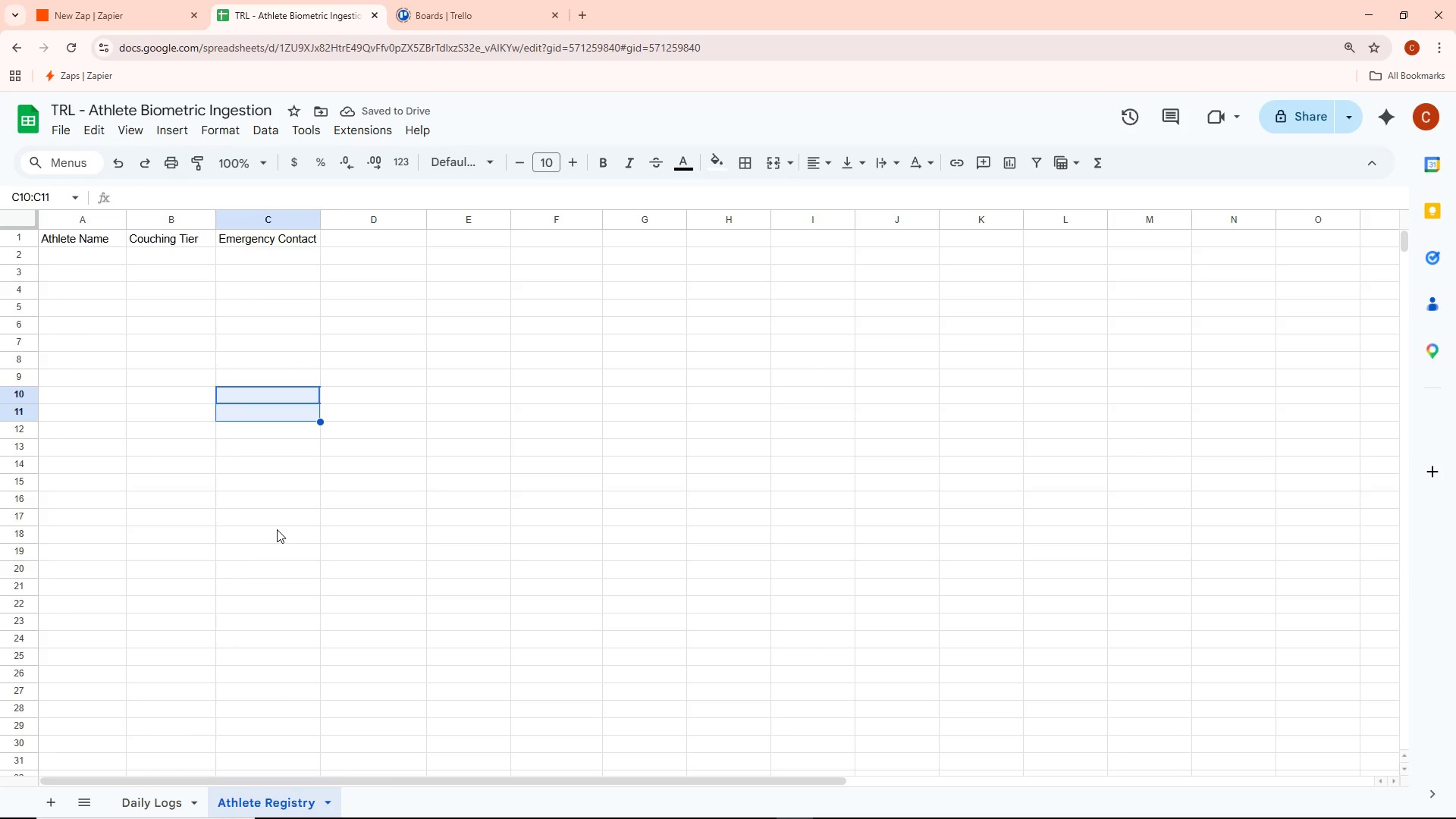 
key(Alt+AltLeft)
 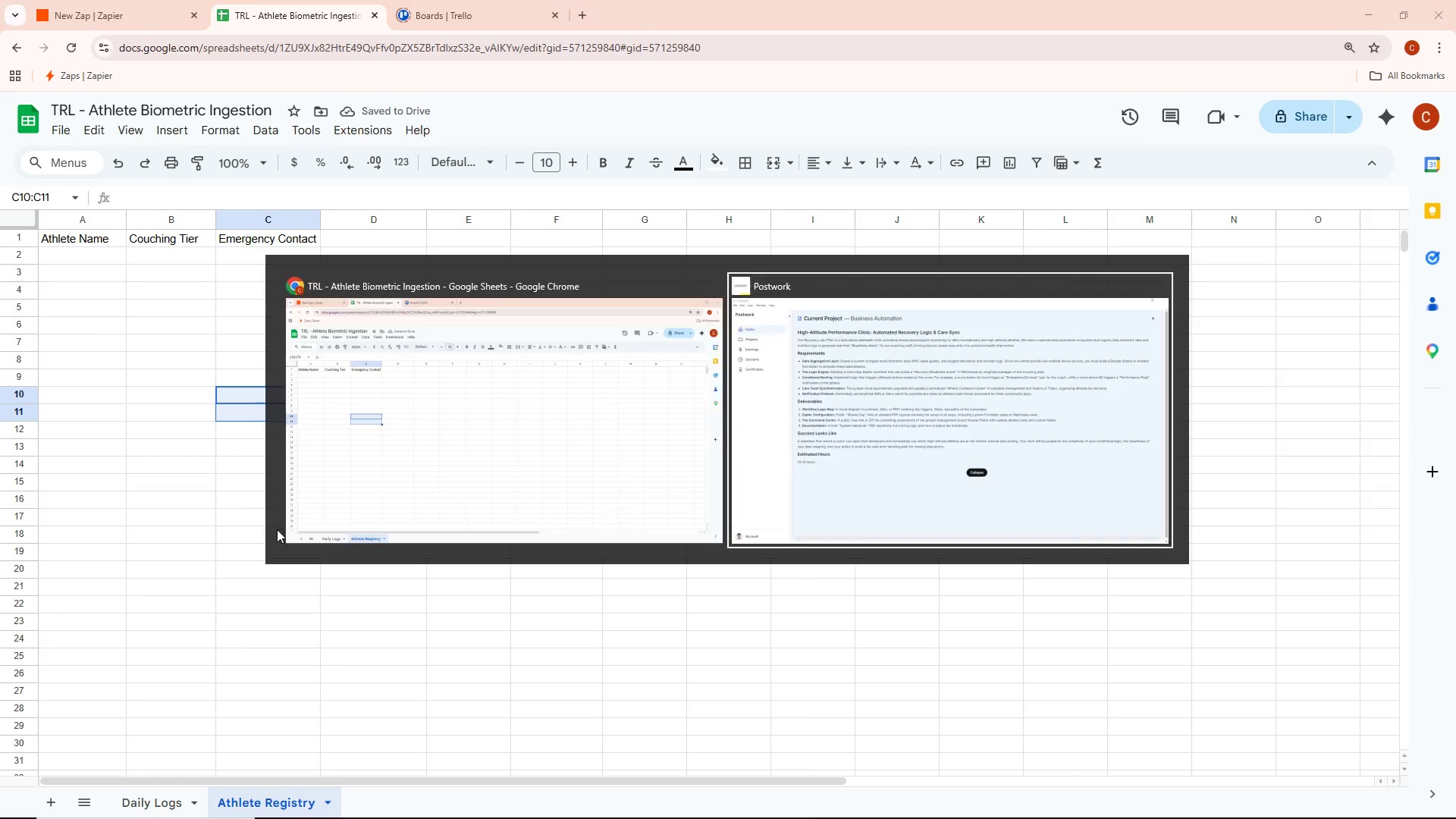 
key(Alt+Tab)
 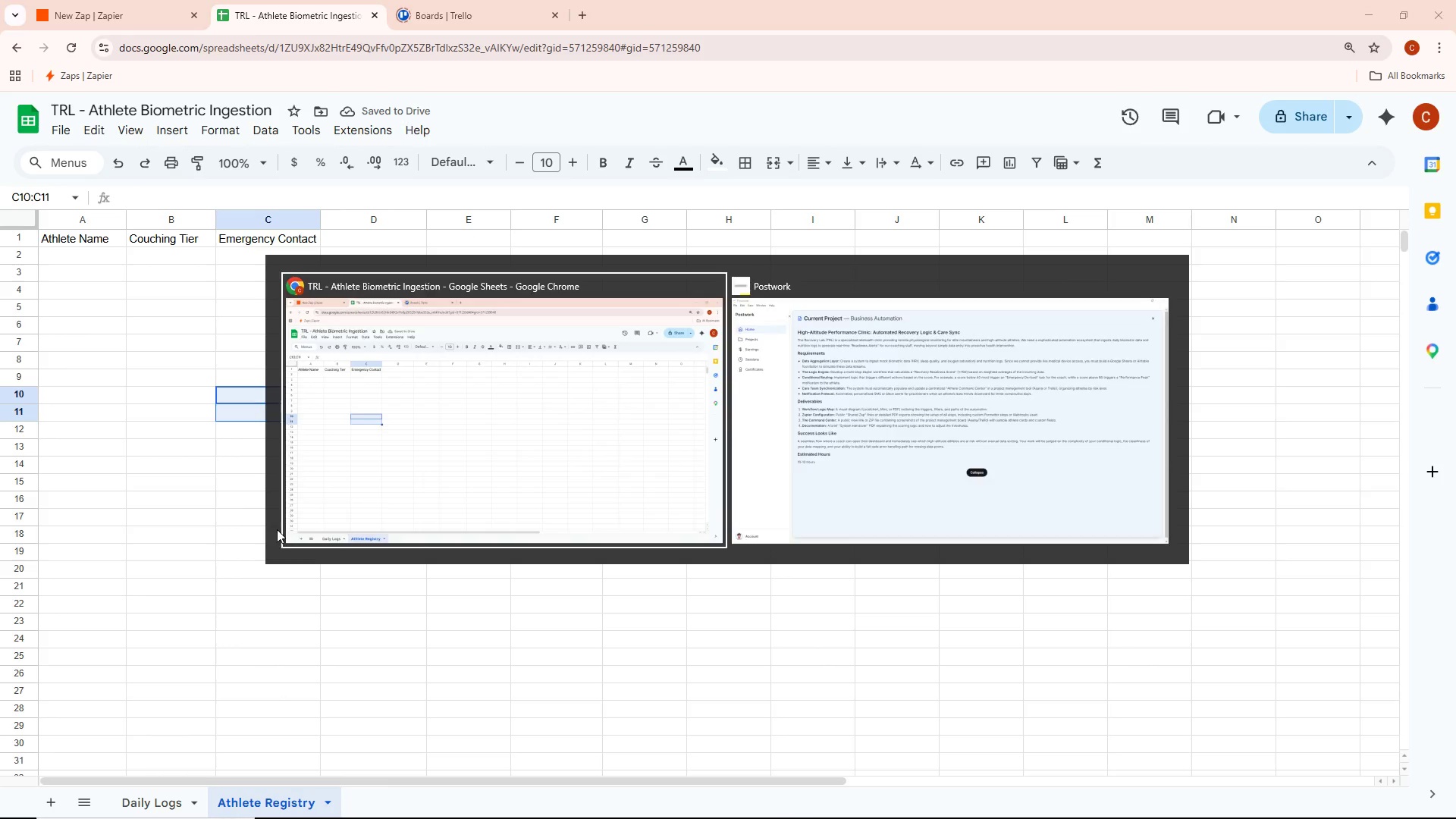 
key(Alt+Tab)
 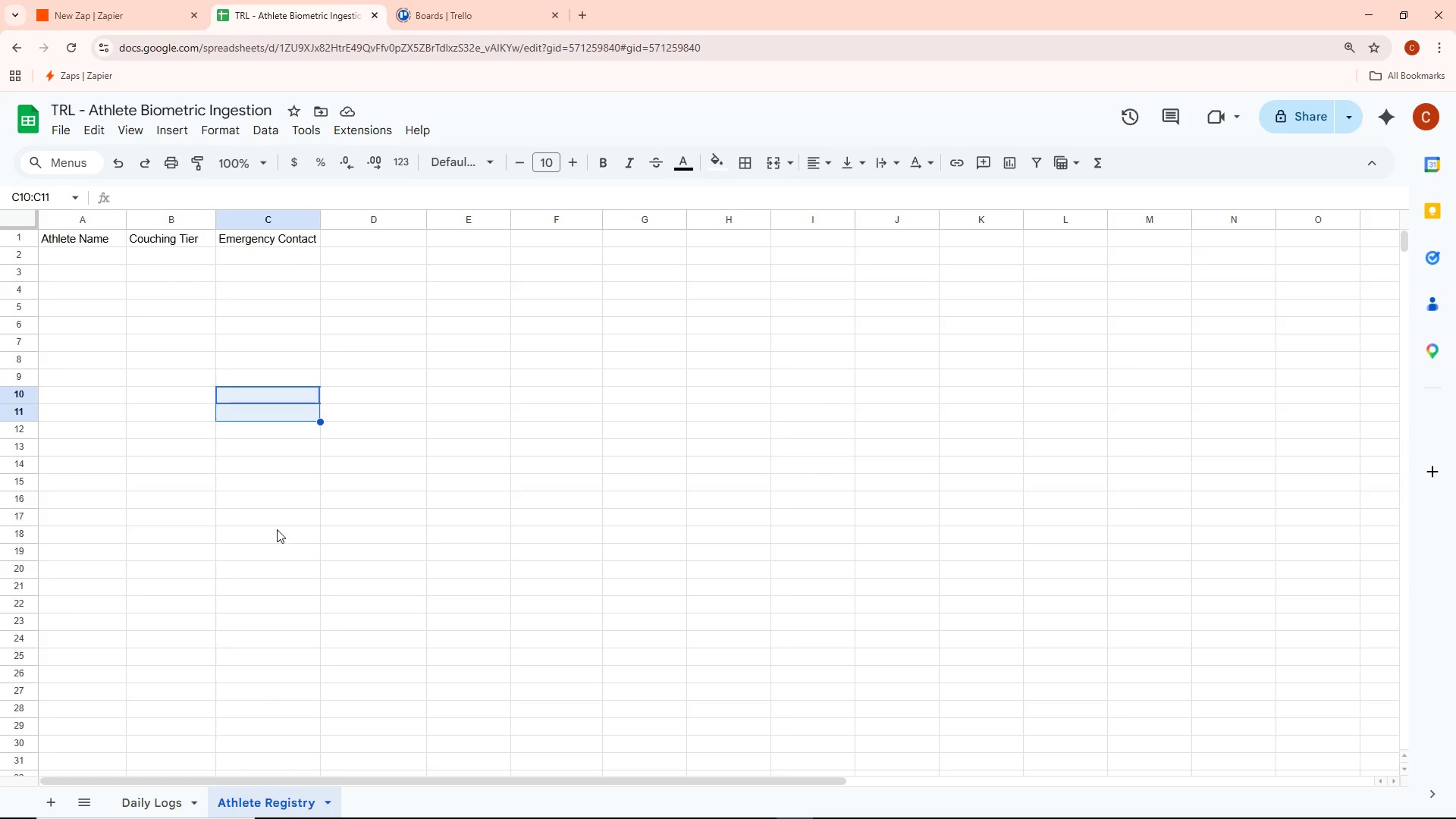 
wait(8.16)
 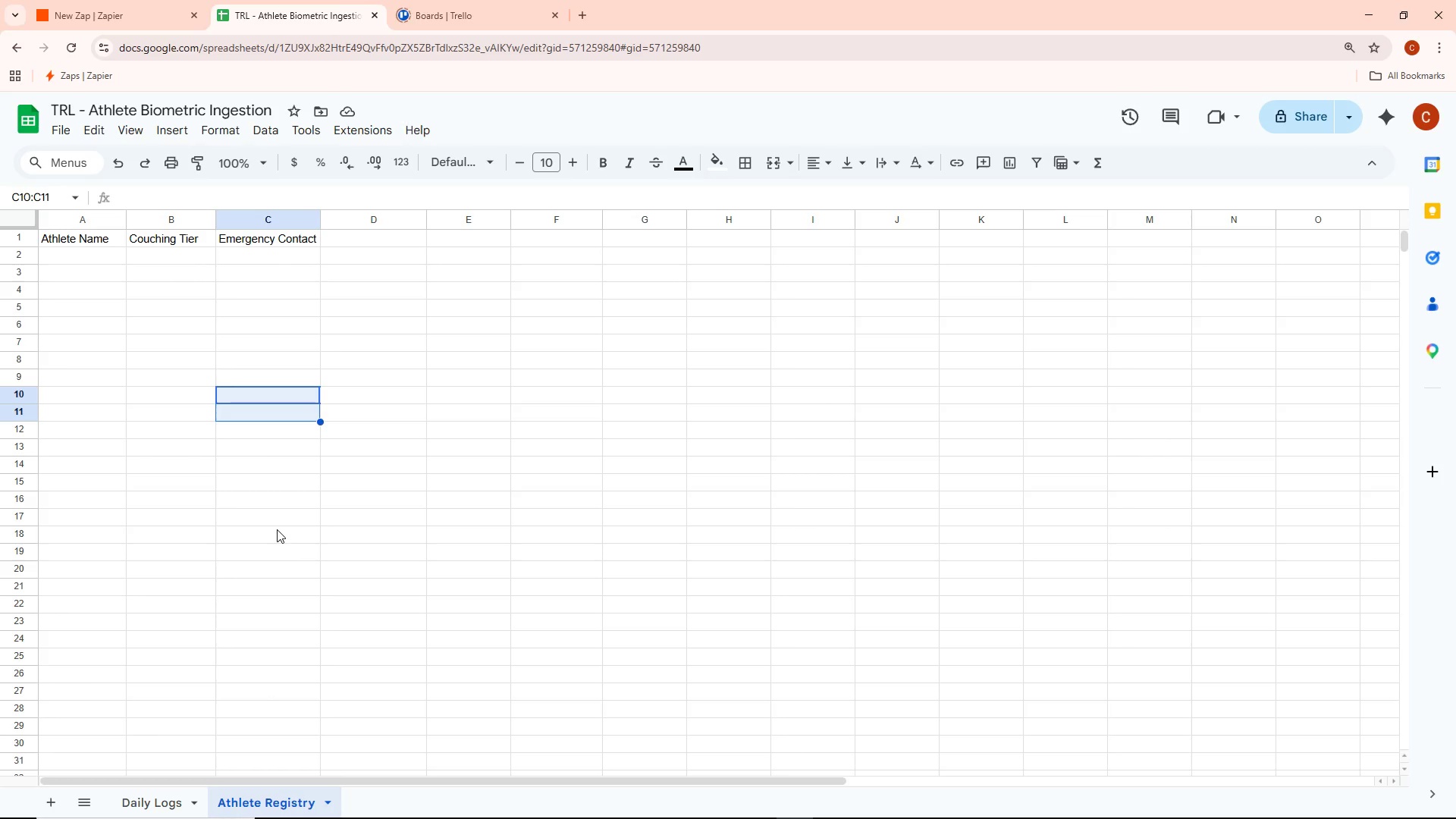 
left_click_drag(start_coordinate=[299, 516], to_coordinate=[328, 544])
 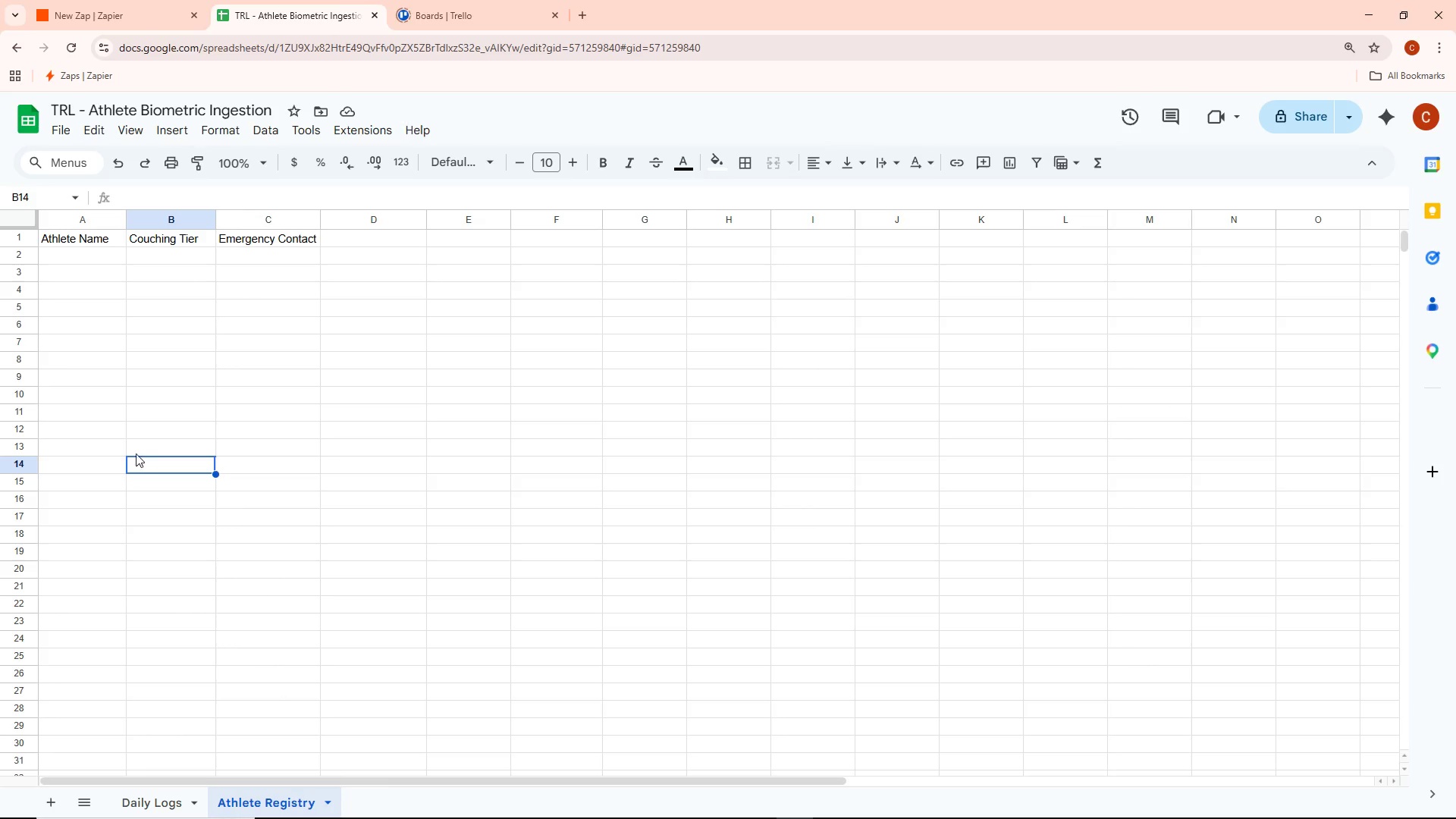 
left_click([147, 0])
 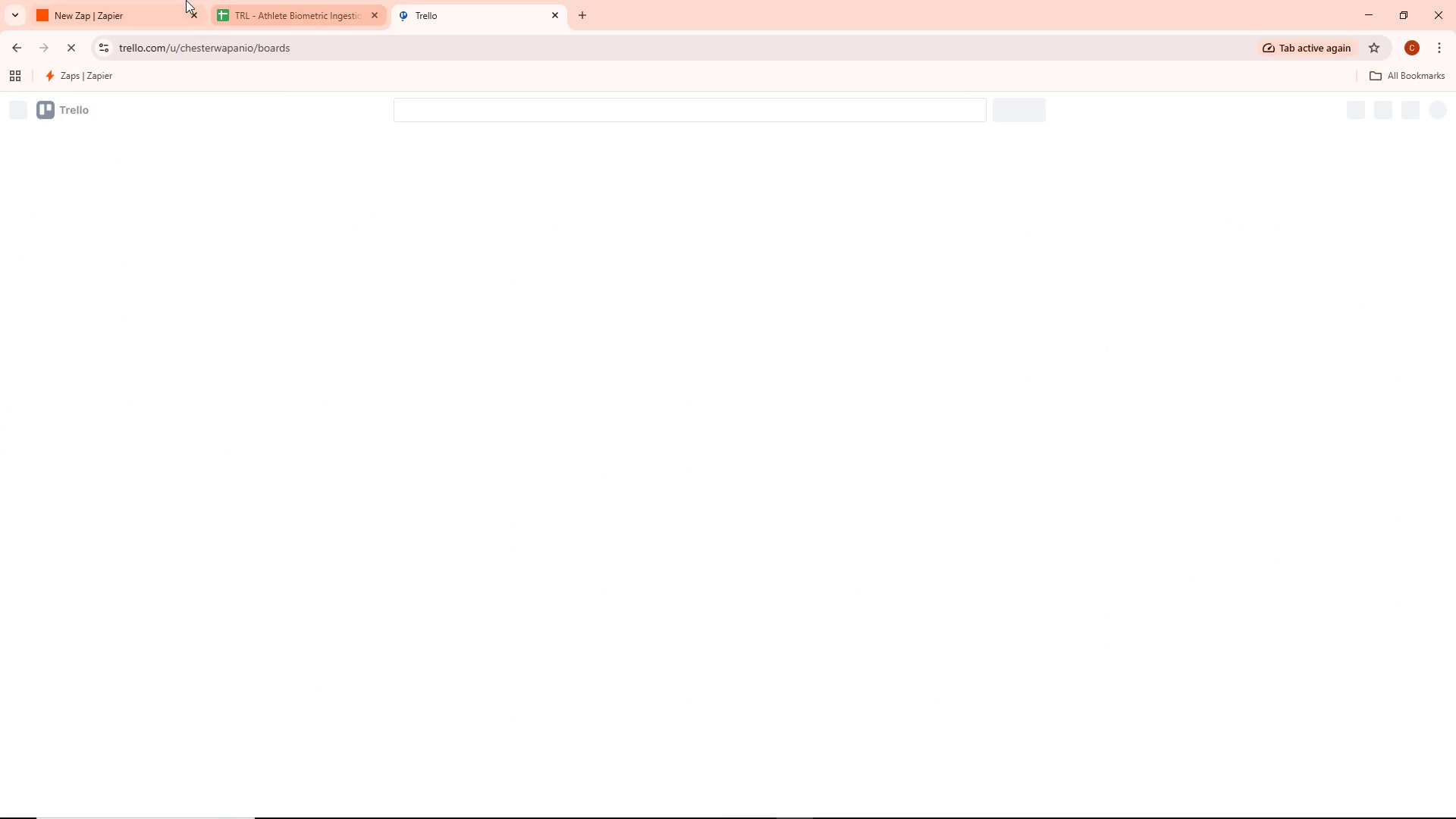 
mouse_move([146, -1])
 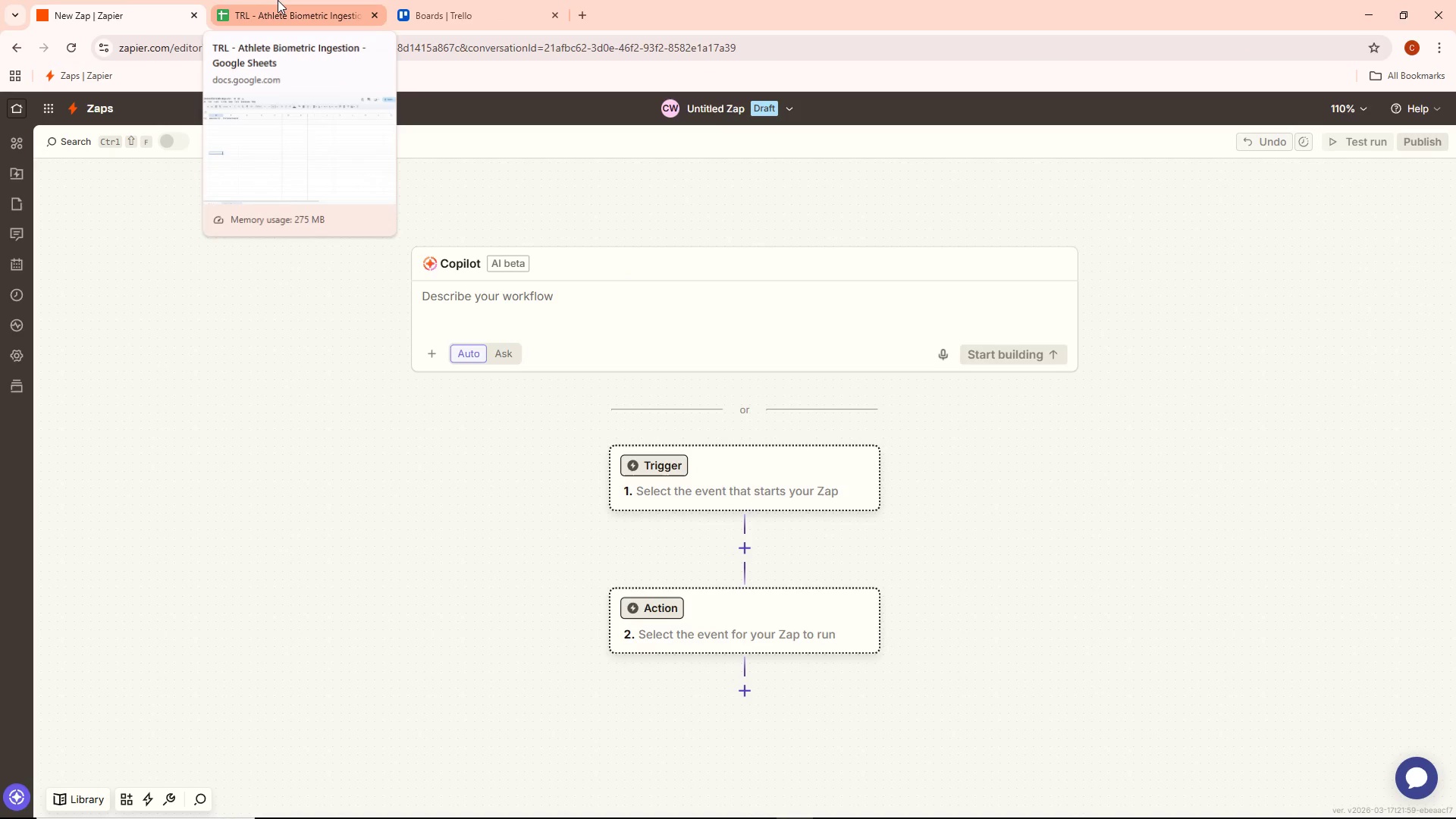 
left_click([278, 0])
 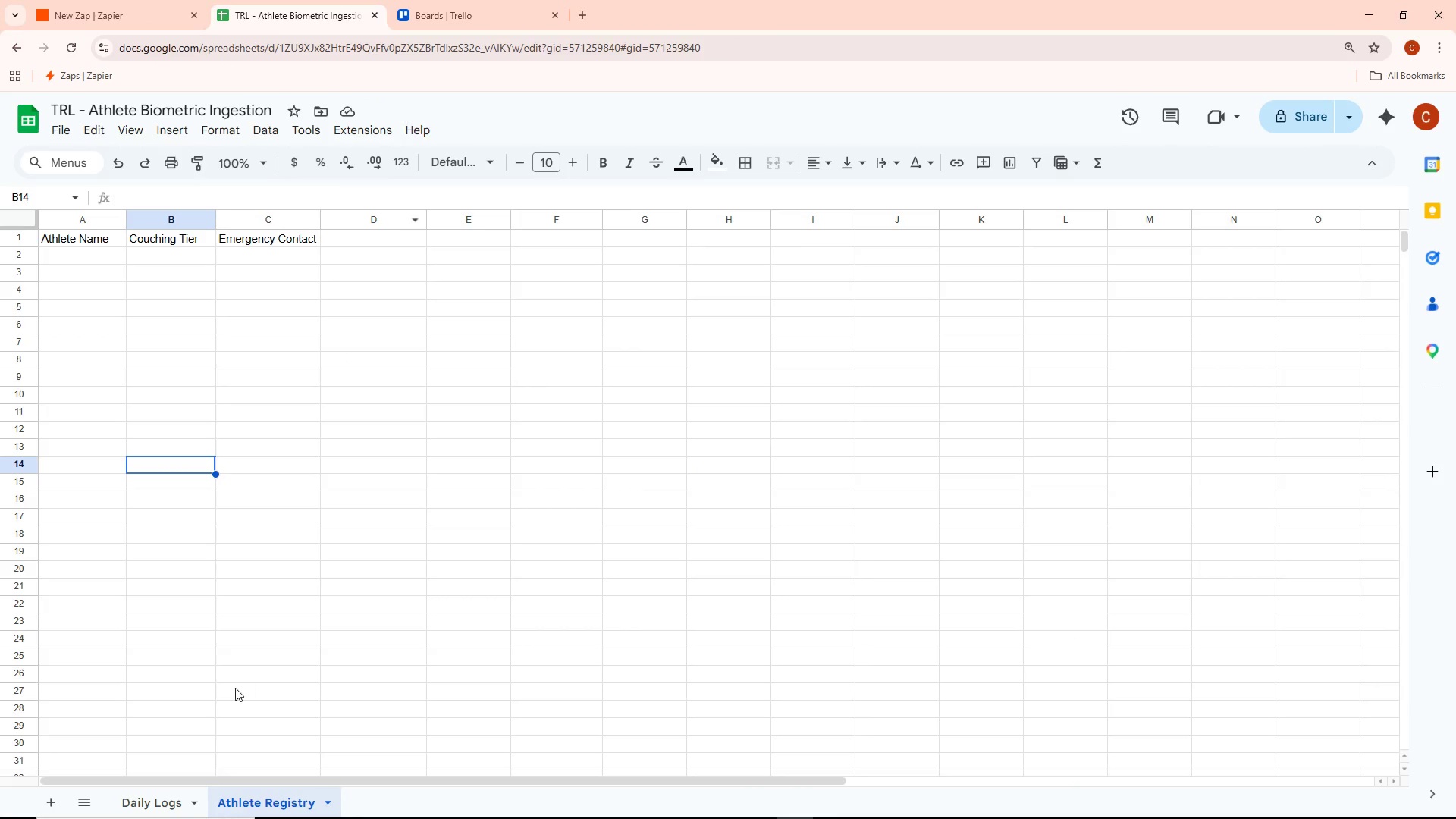 
left_click([202, 642])
 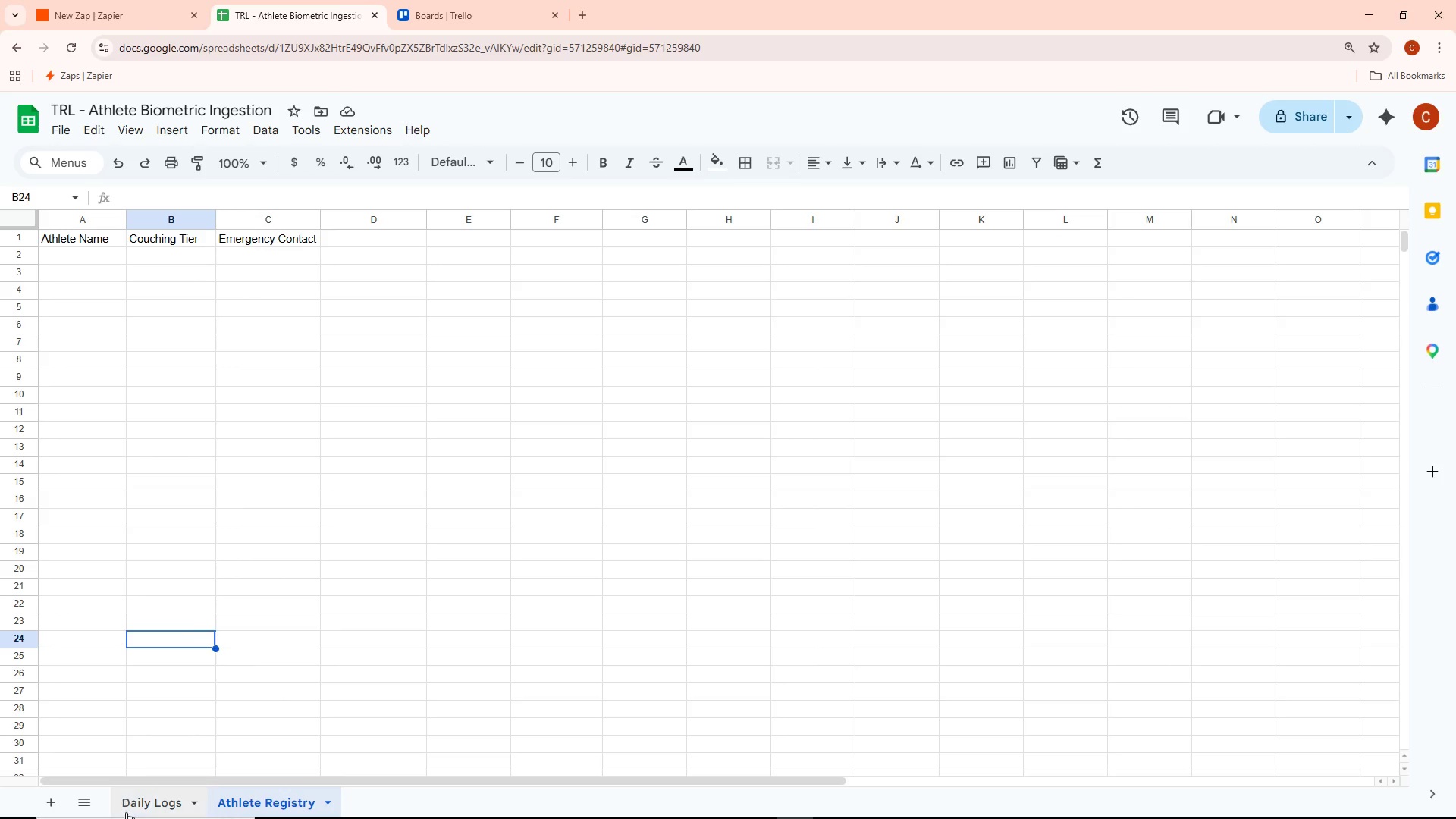 
left_click([150, 807])
 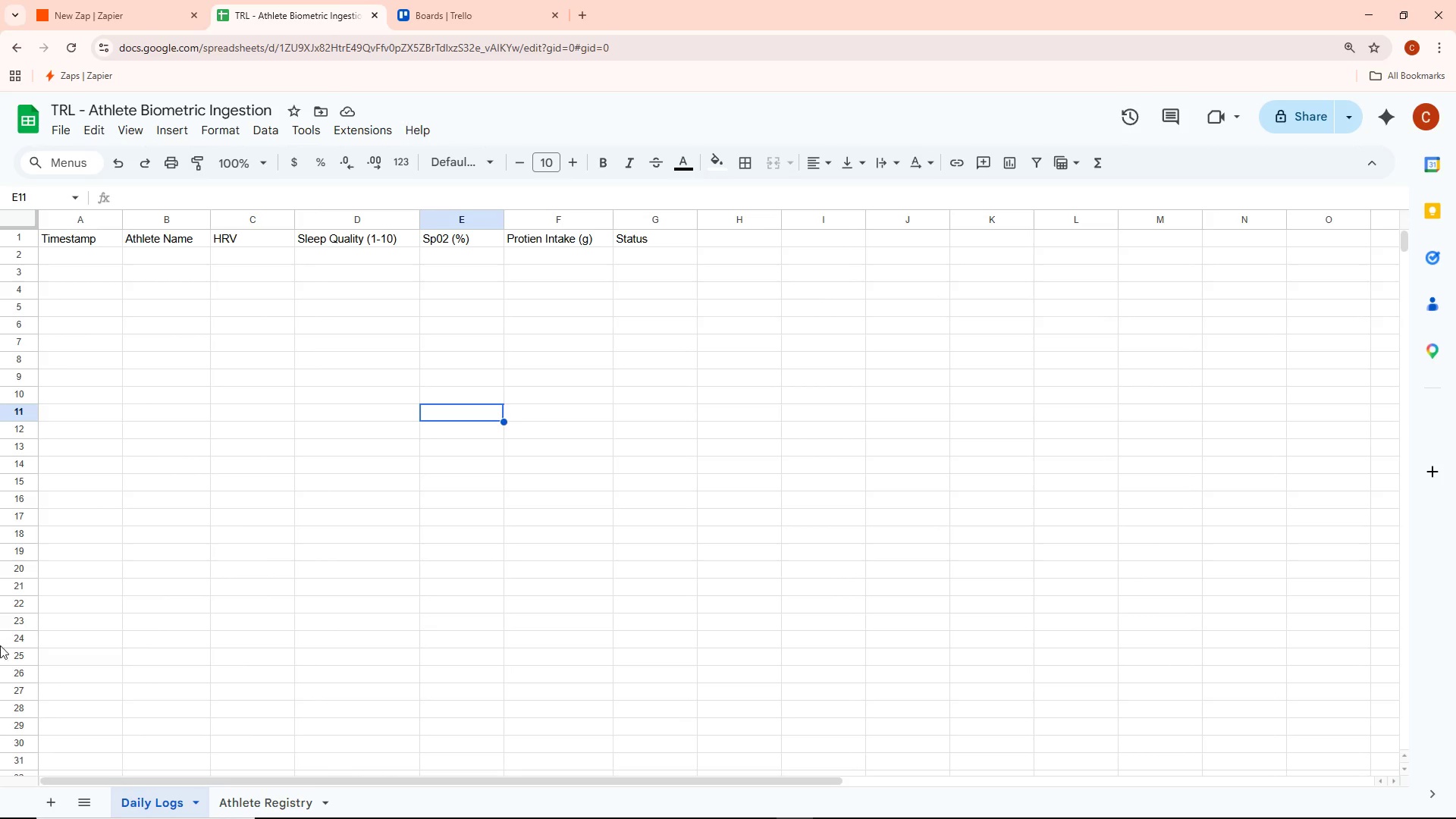 
wait(7.3)
 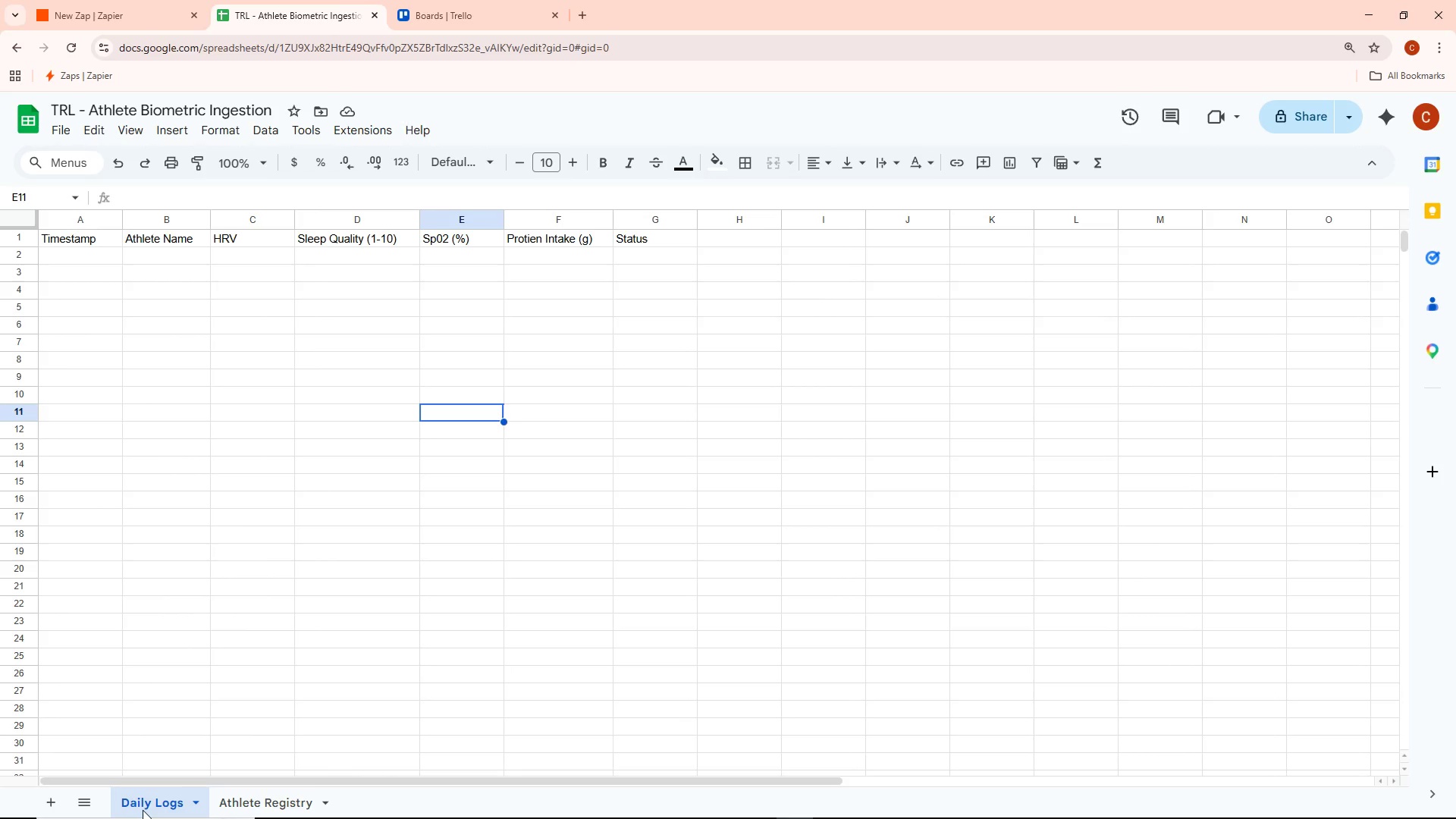 
double_click([89, 241])
 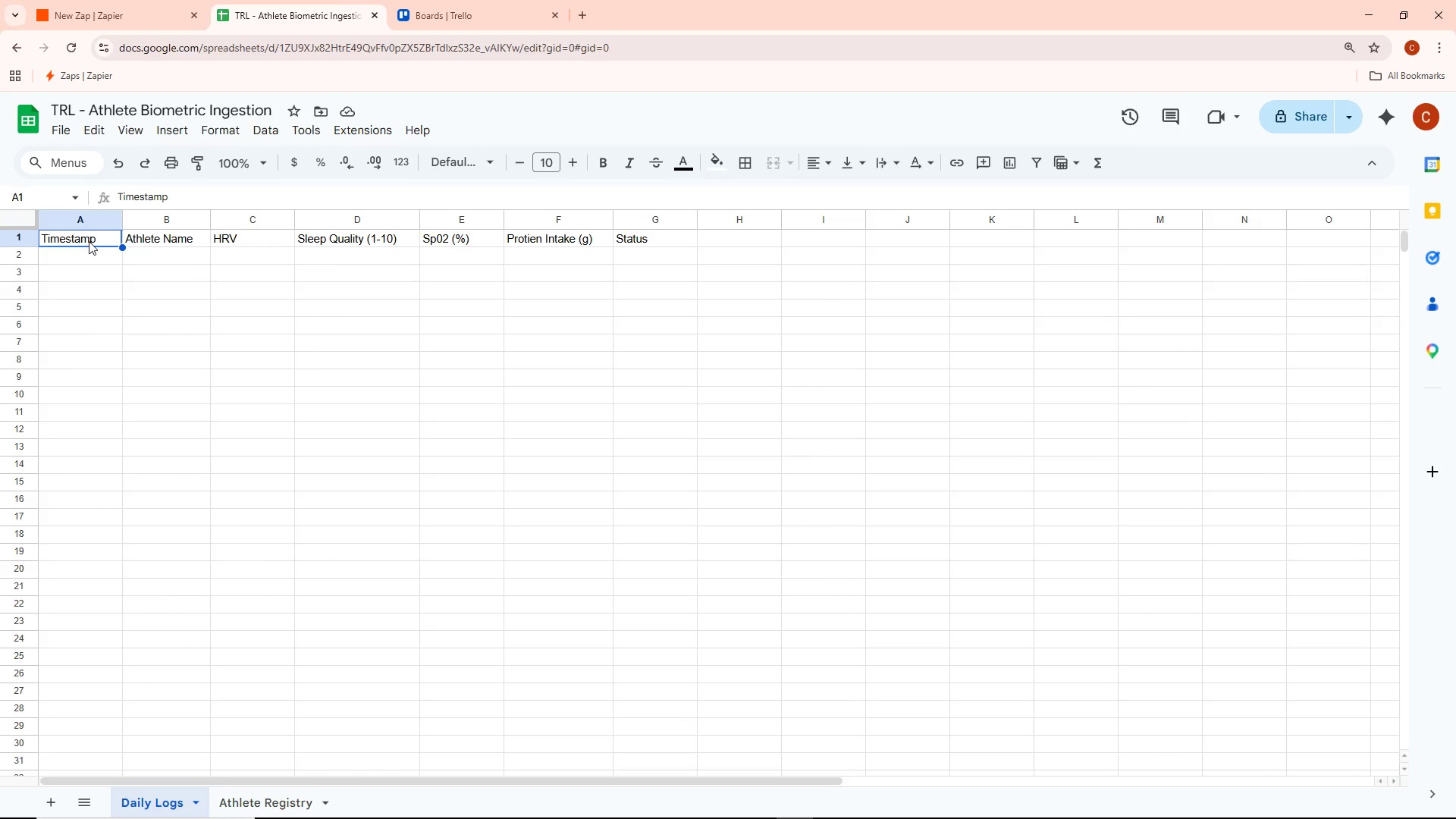 
left_click([89, 241])
 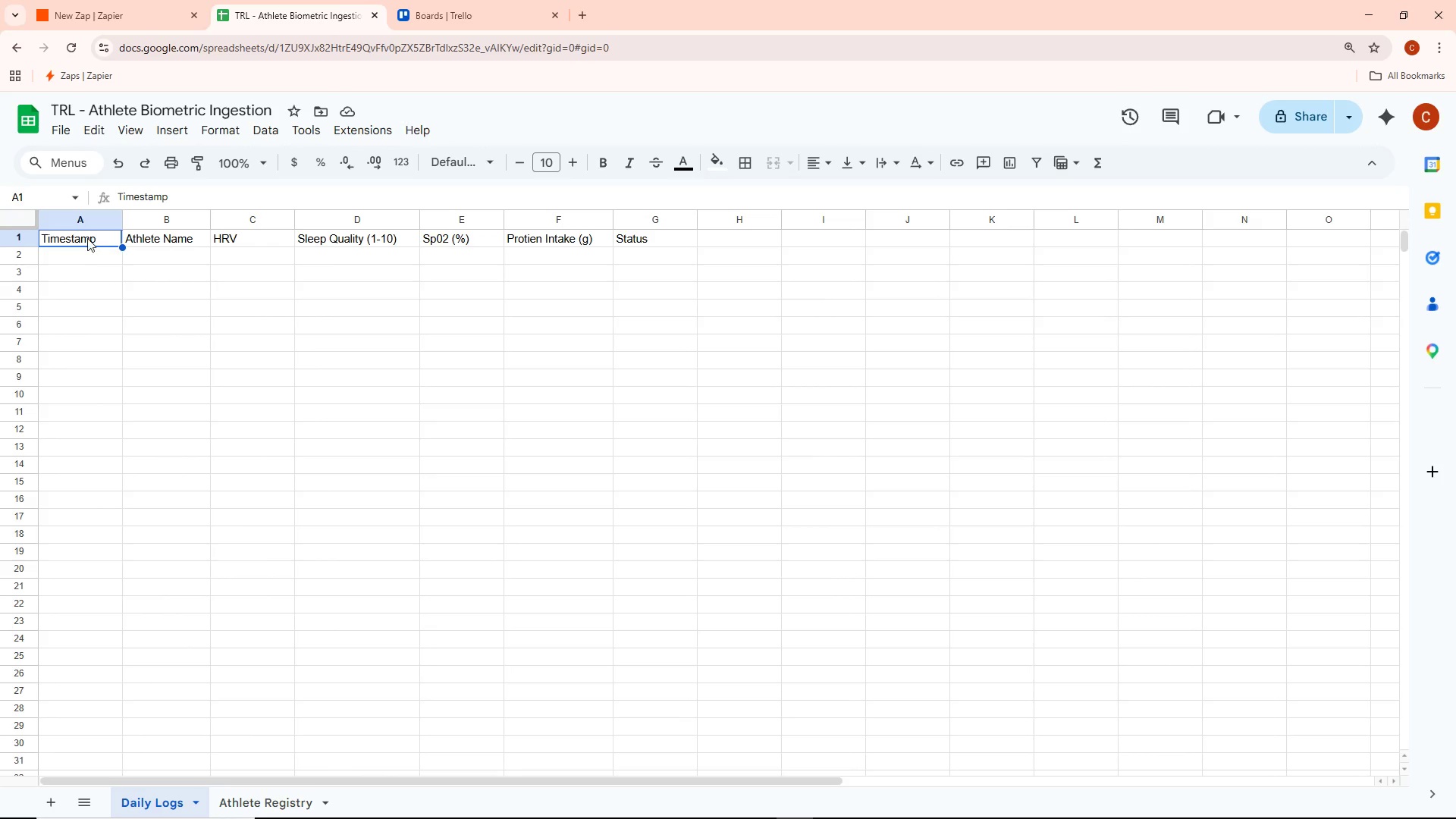 
double_click([87, 238])
 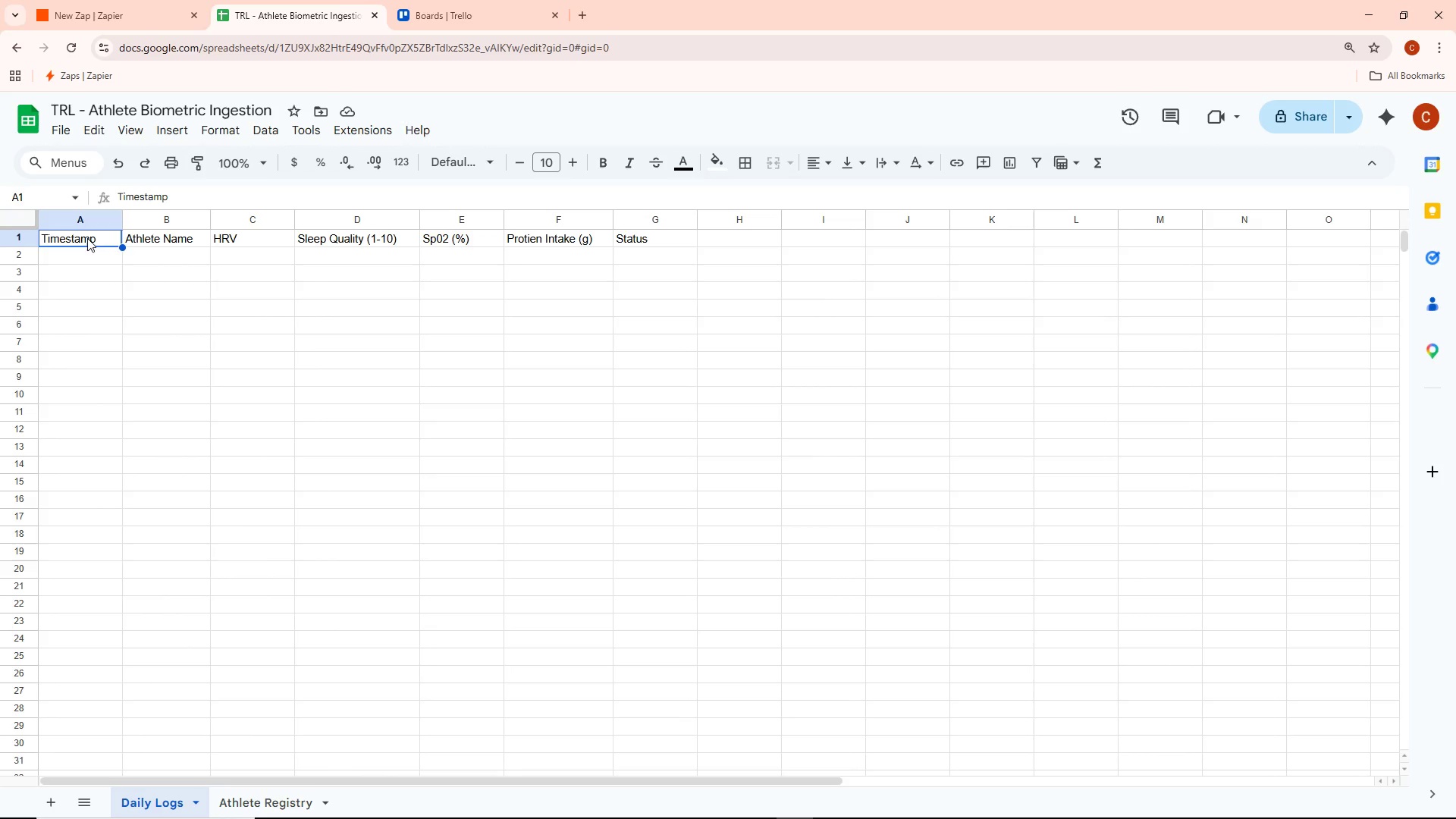 
triple_click([87, 238])
 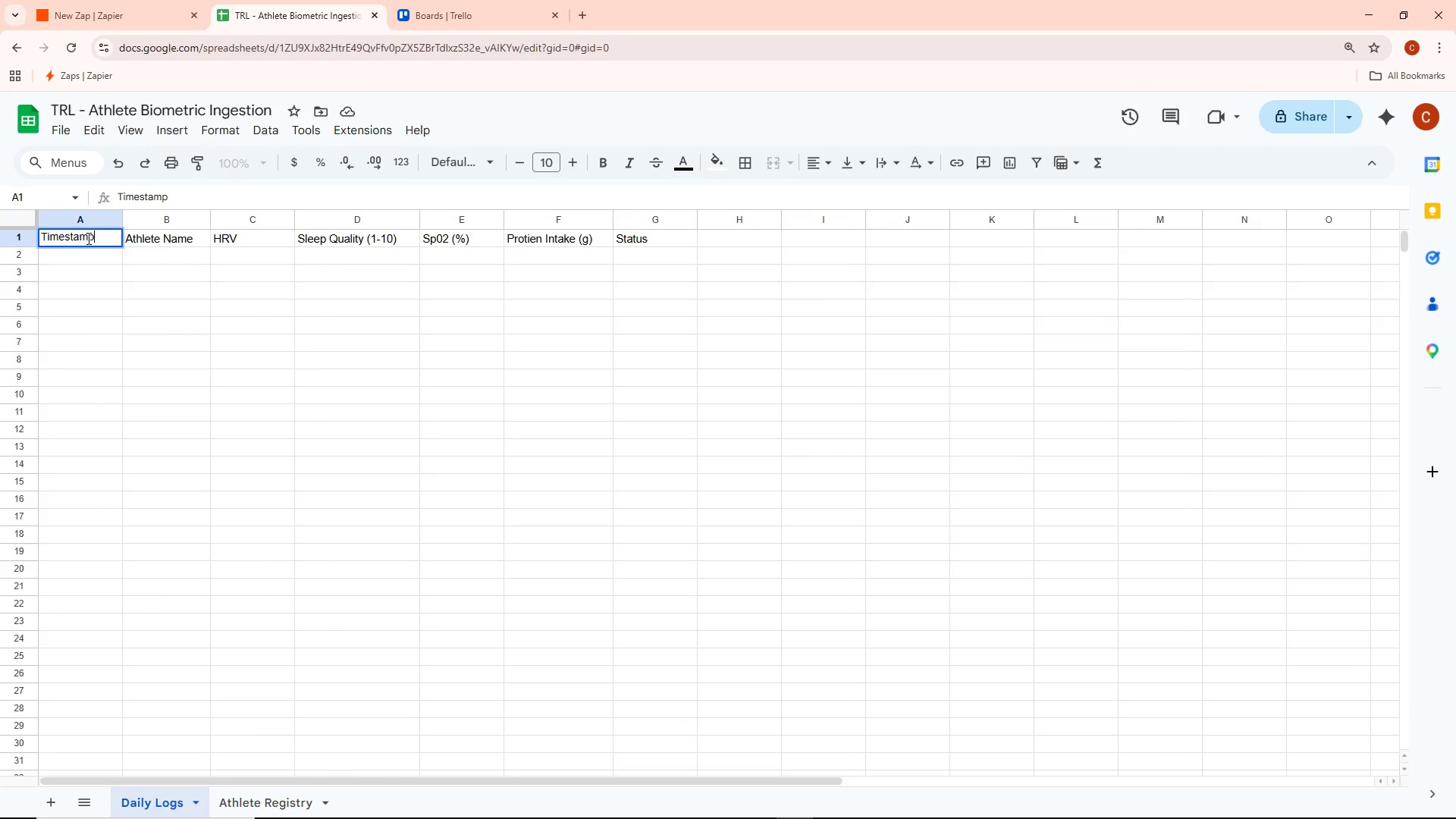 
triple_click([87, 238])
 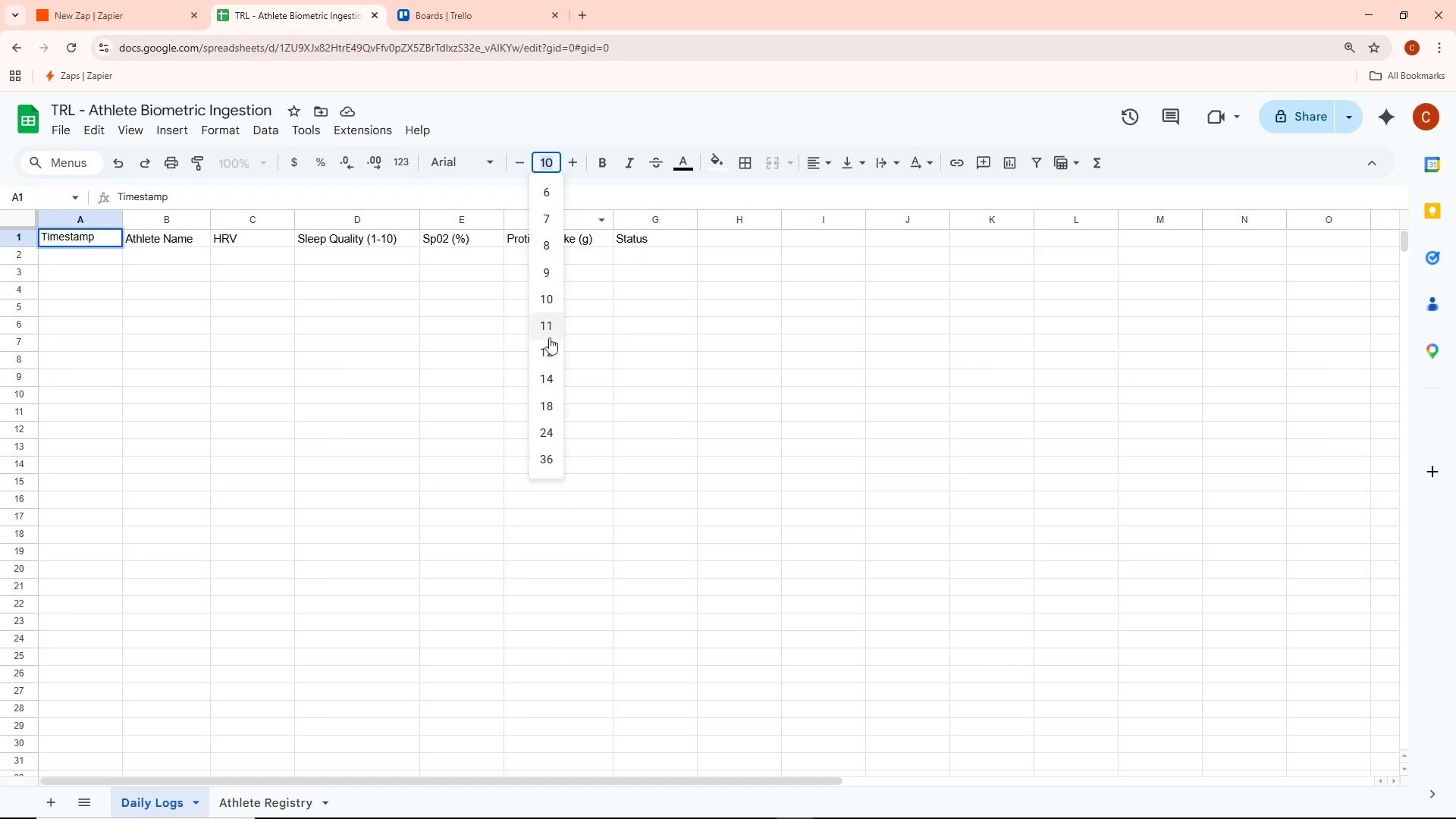 
double_click([339, 389])
 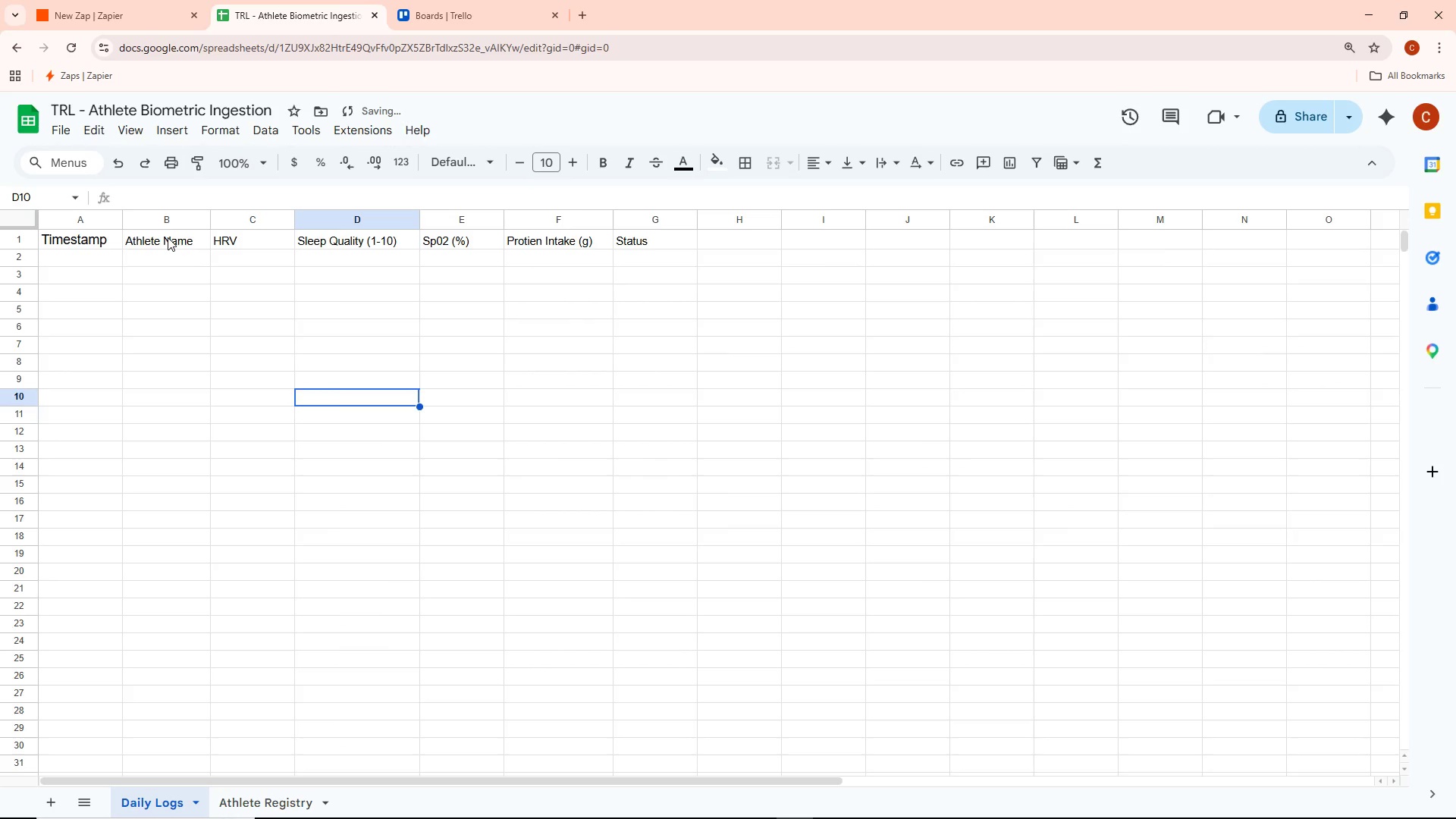 
double_click([168, 237])
 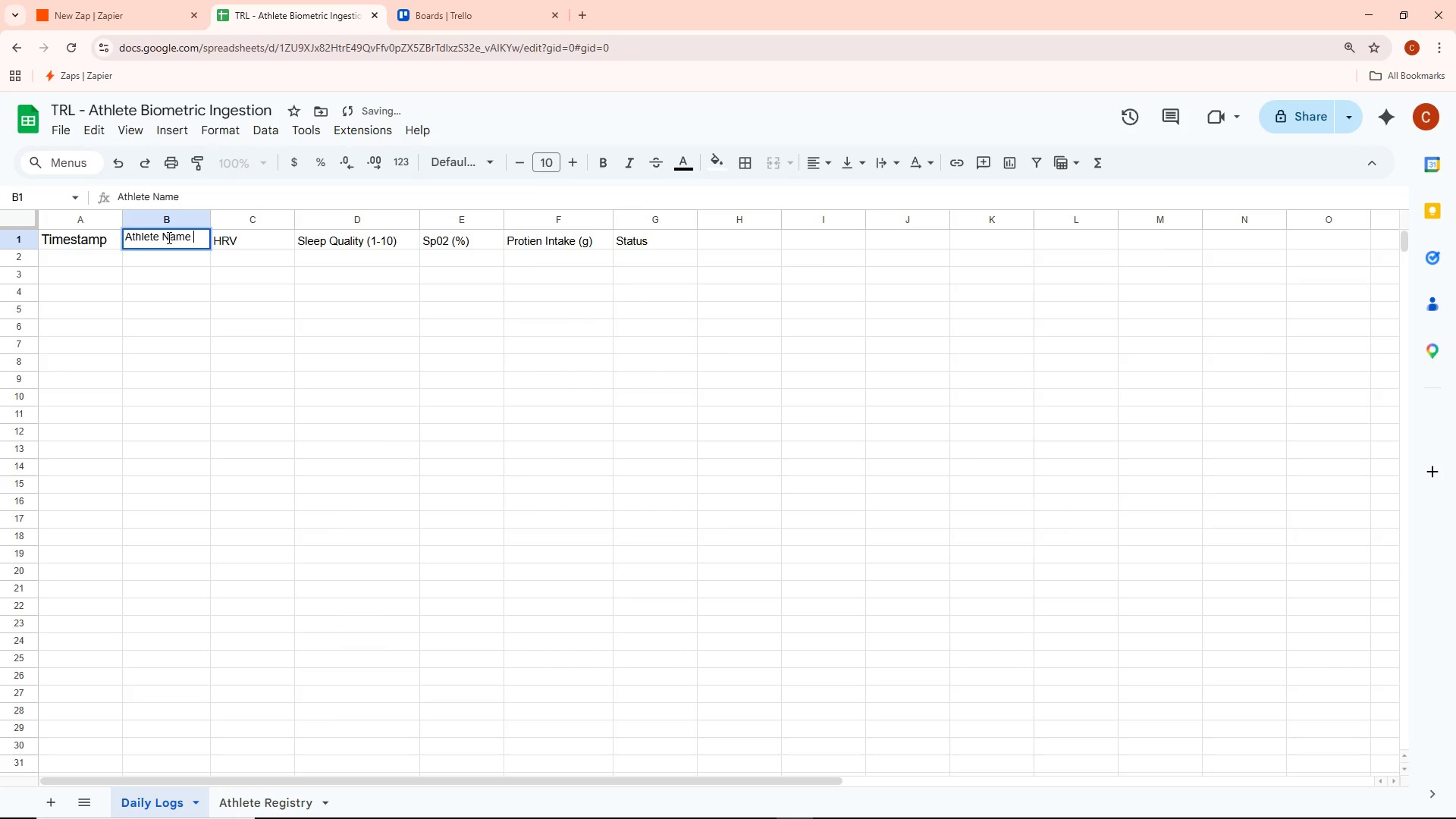 
key(Control+A)
 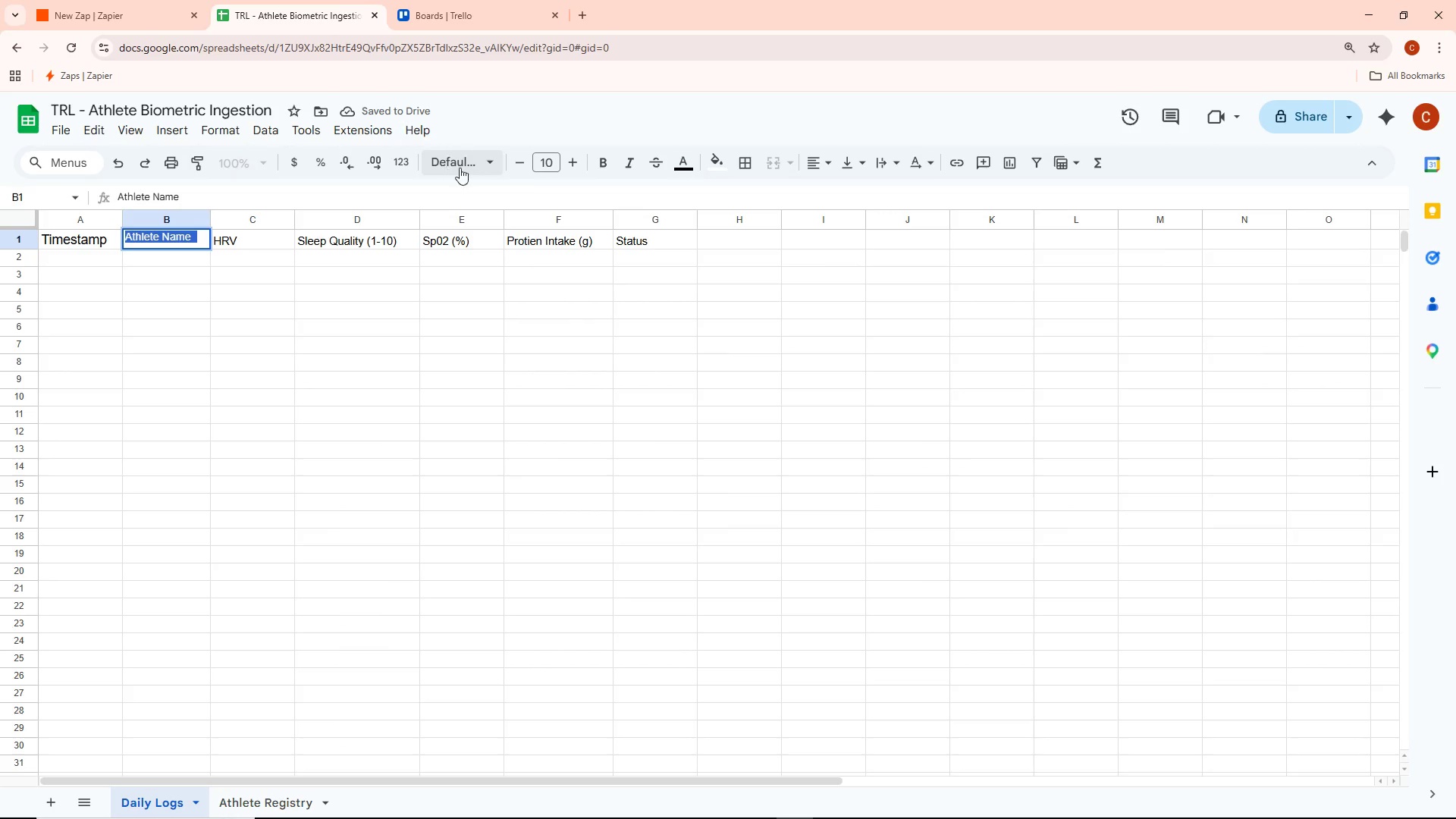 
key(Control+ControlLeft)
 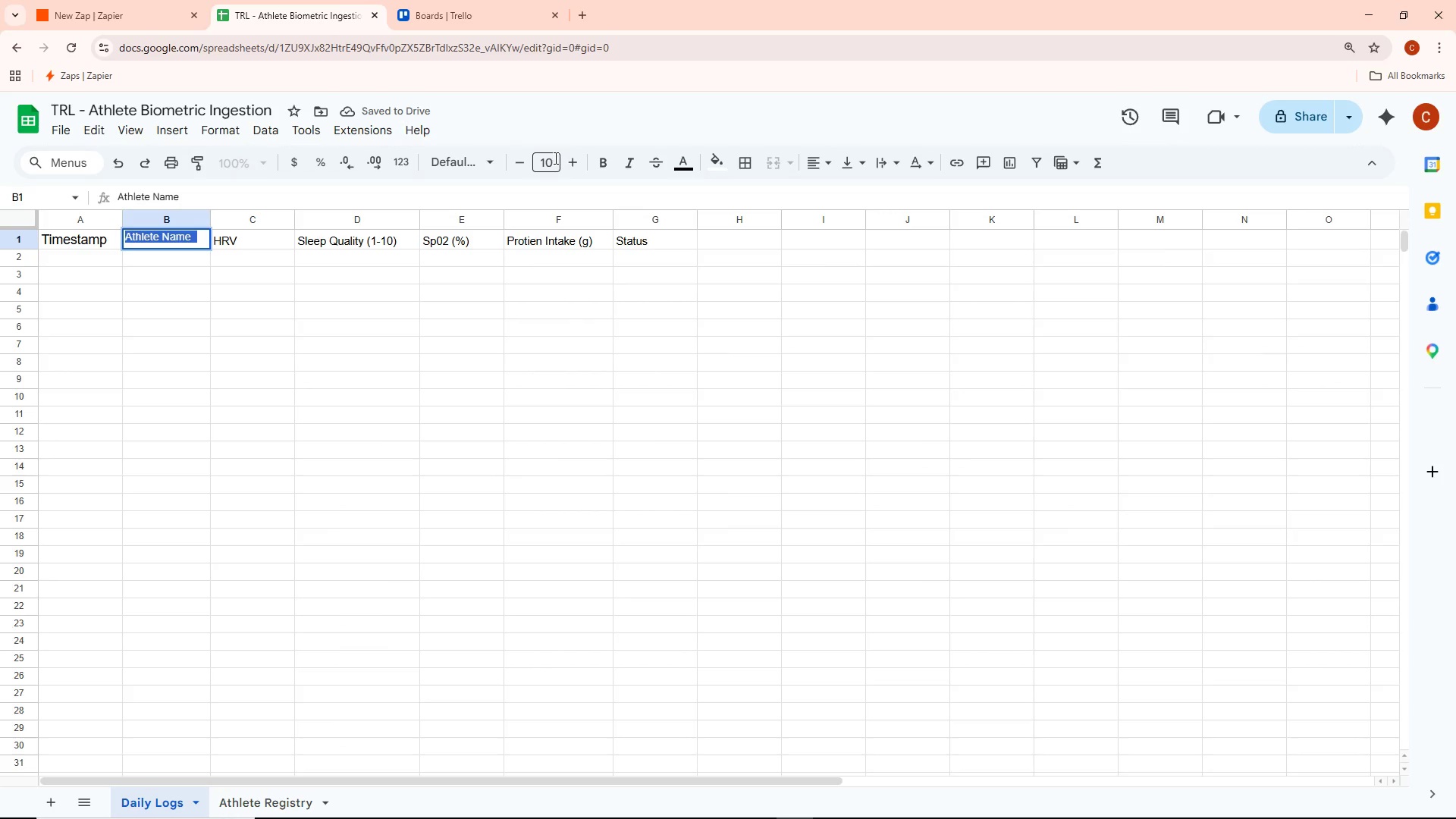 
left_click([554, 158])
 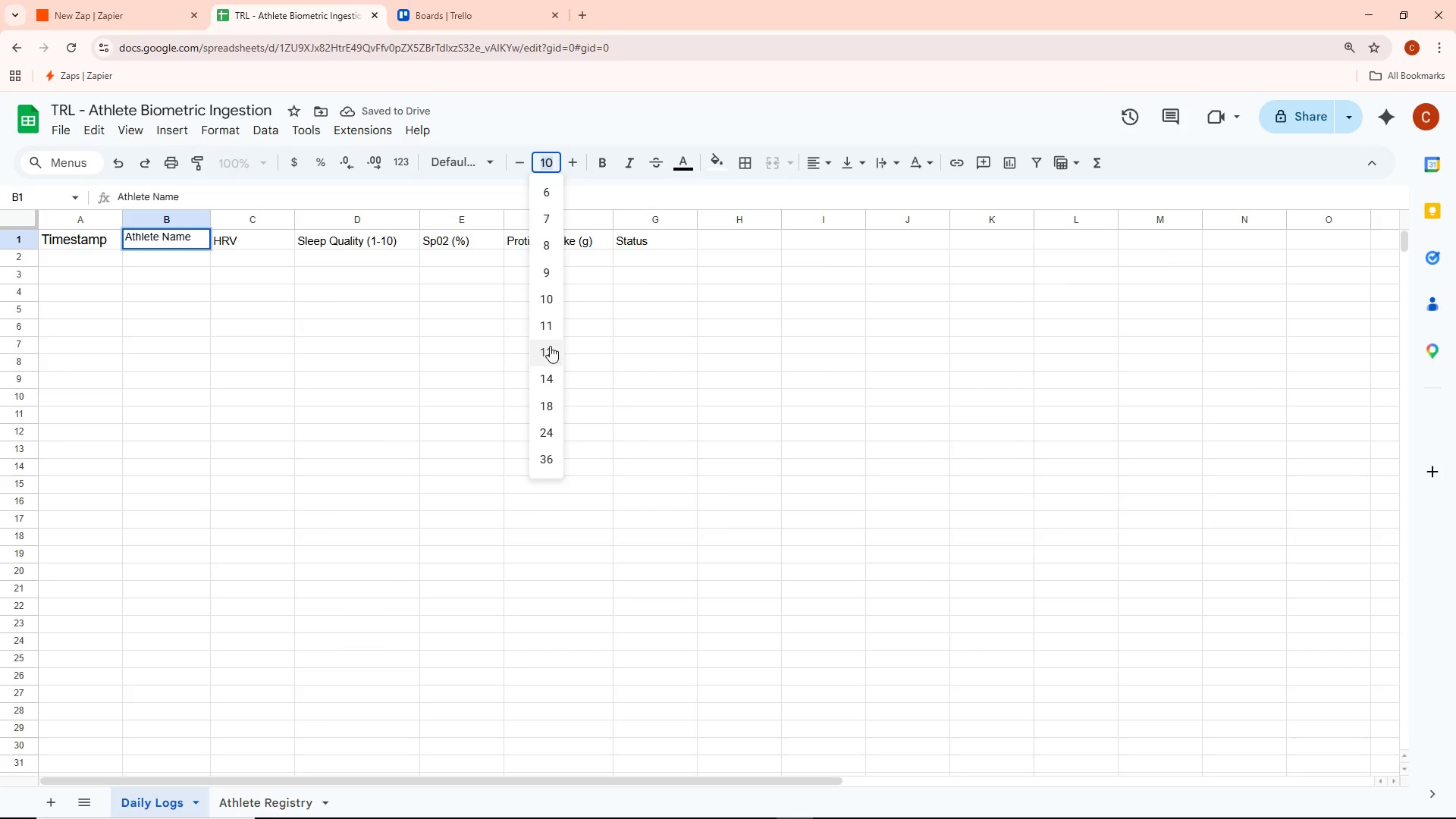 
left_click([553, 353])
 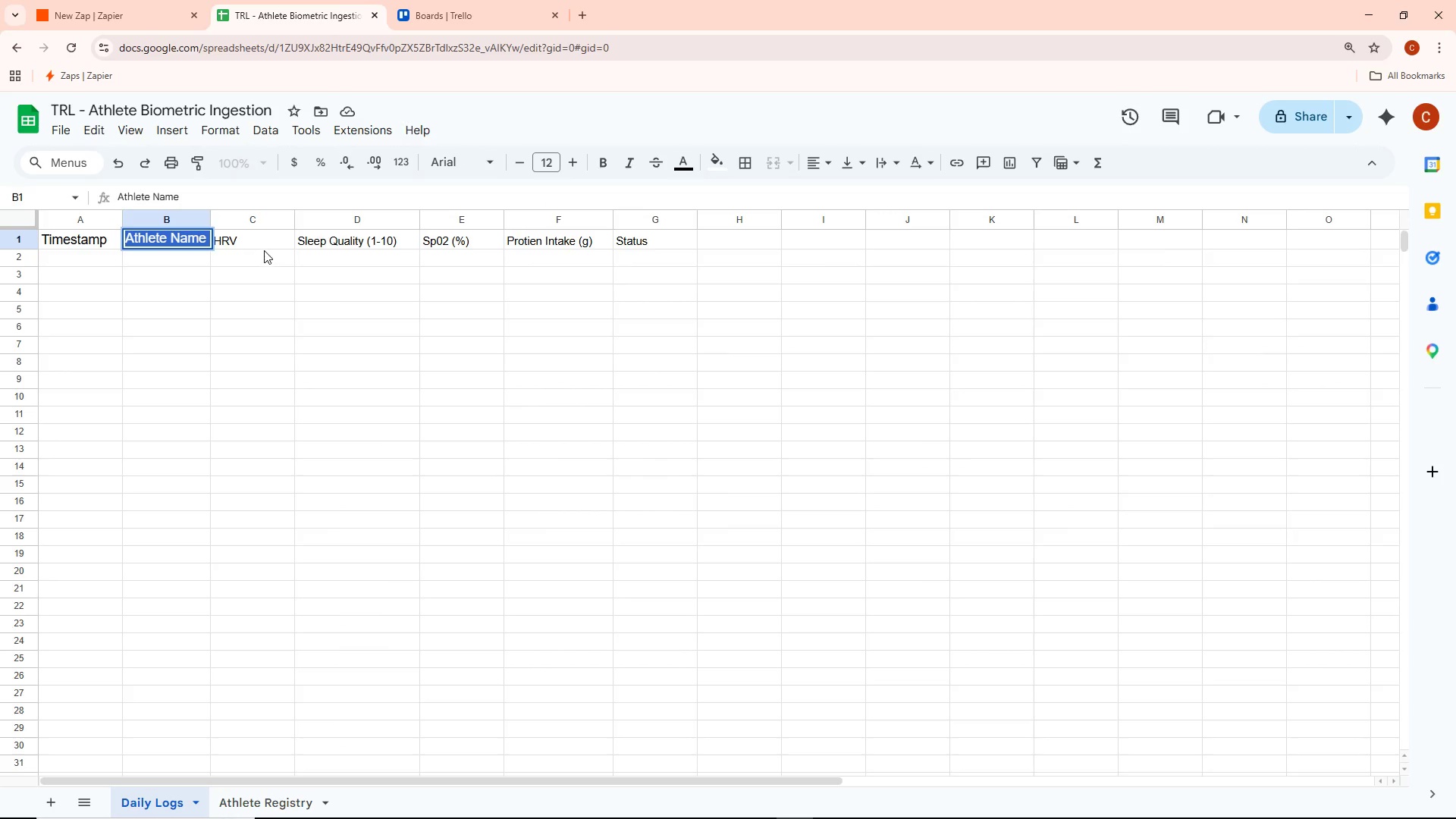 
double_click([265, 246])
 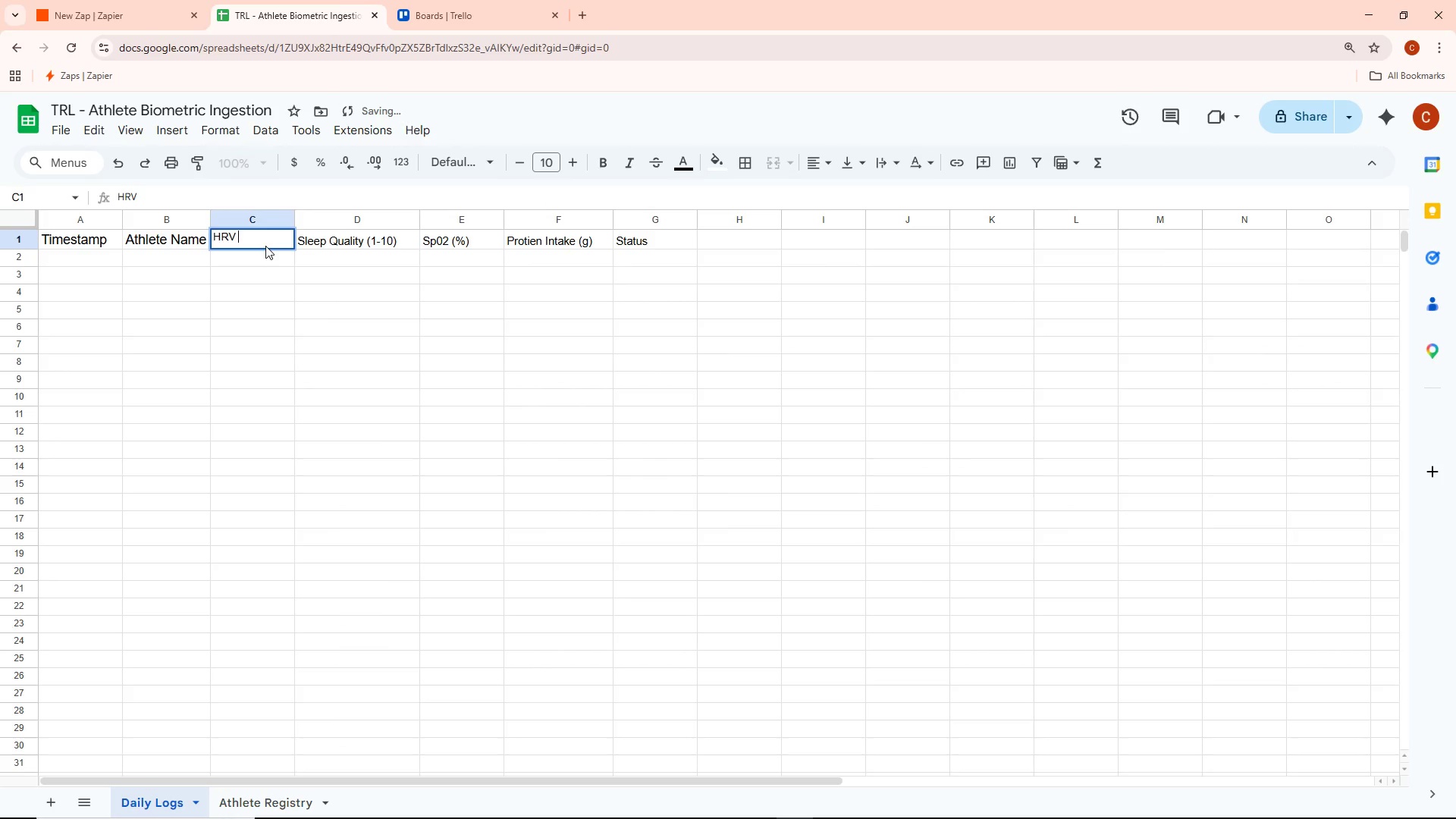 
key(Control+A)
 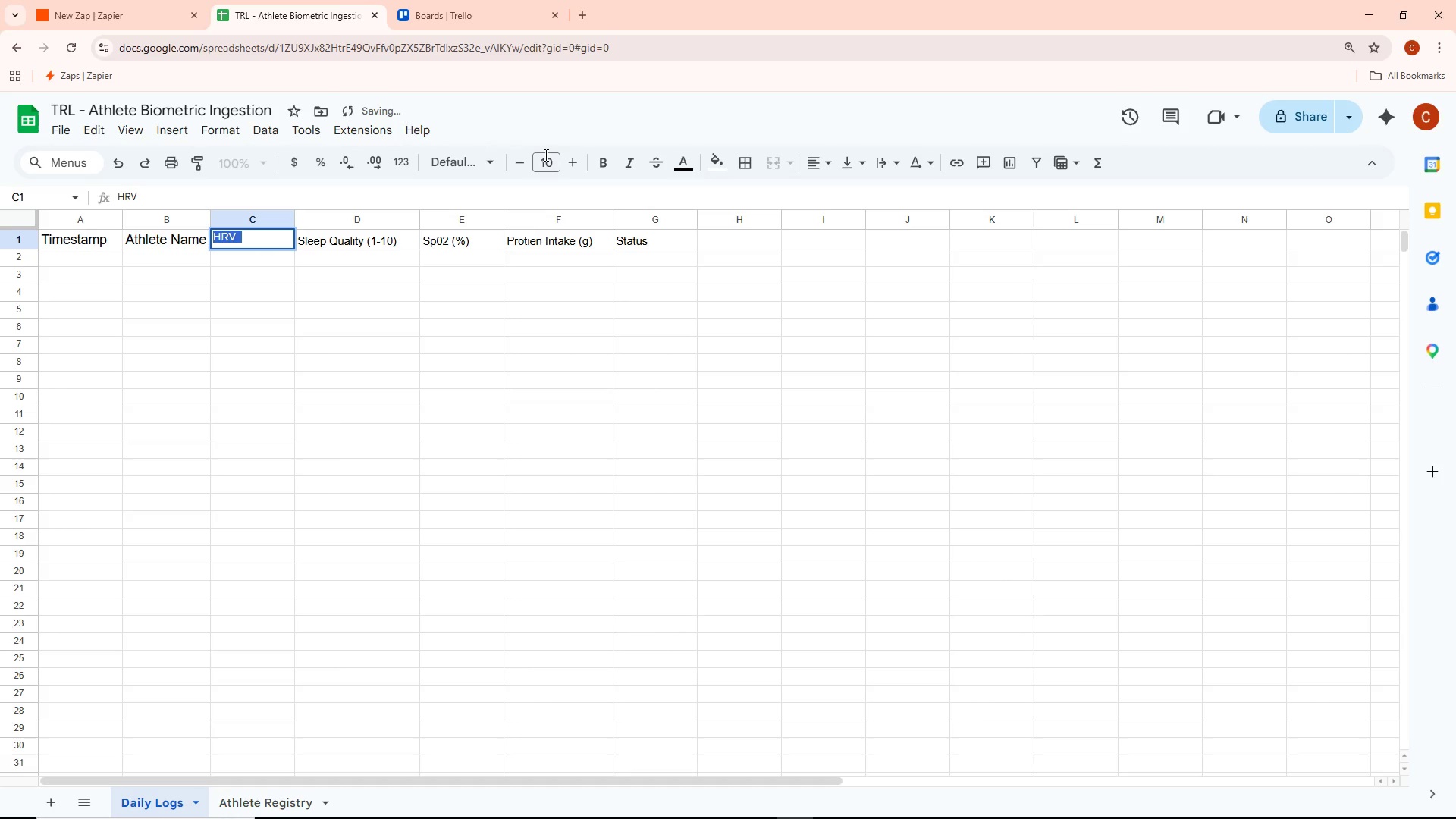 
left_click([550, 164])
 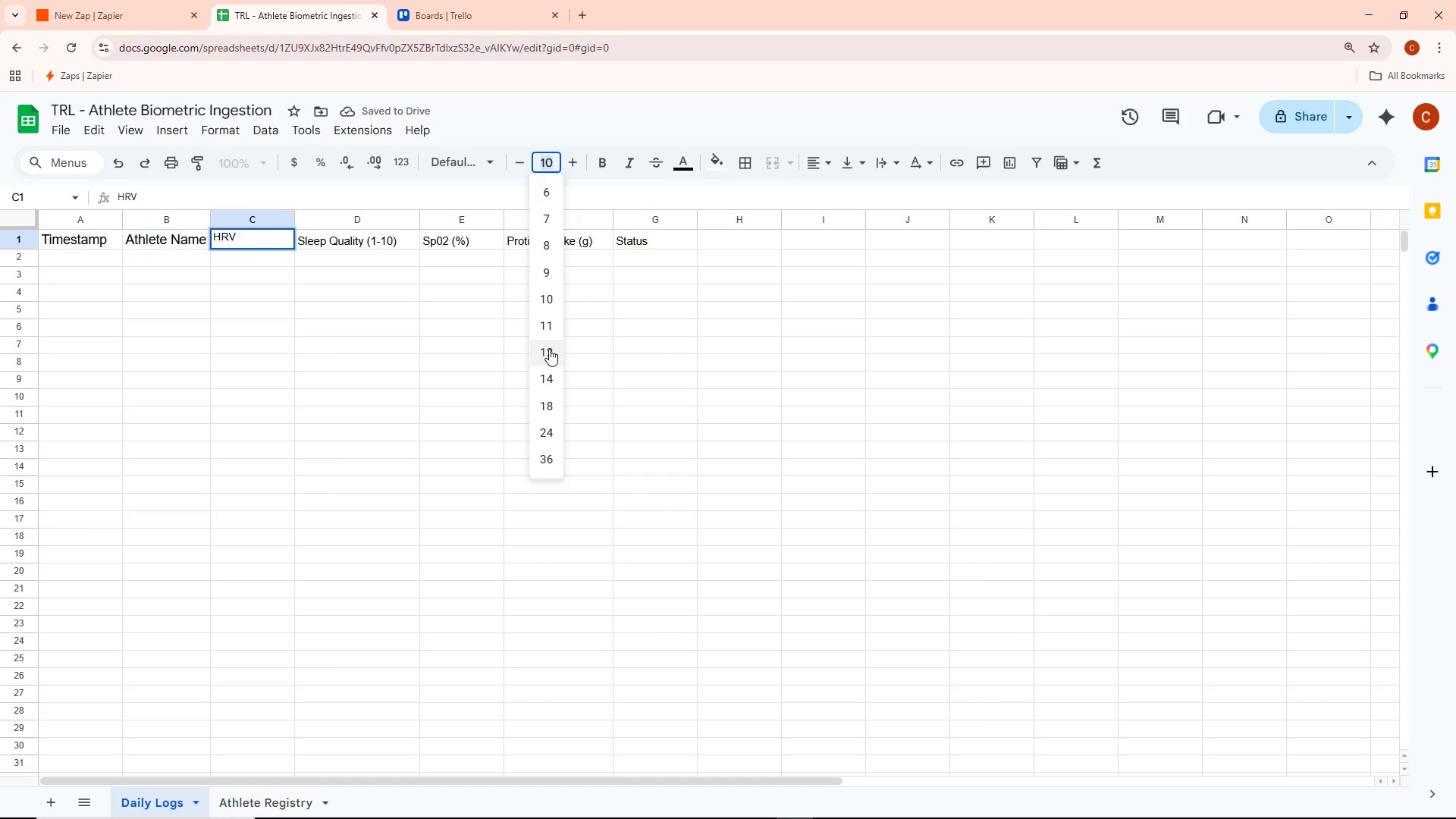 
left_click([549, 349])
 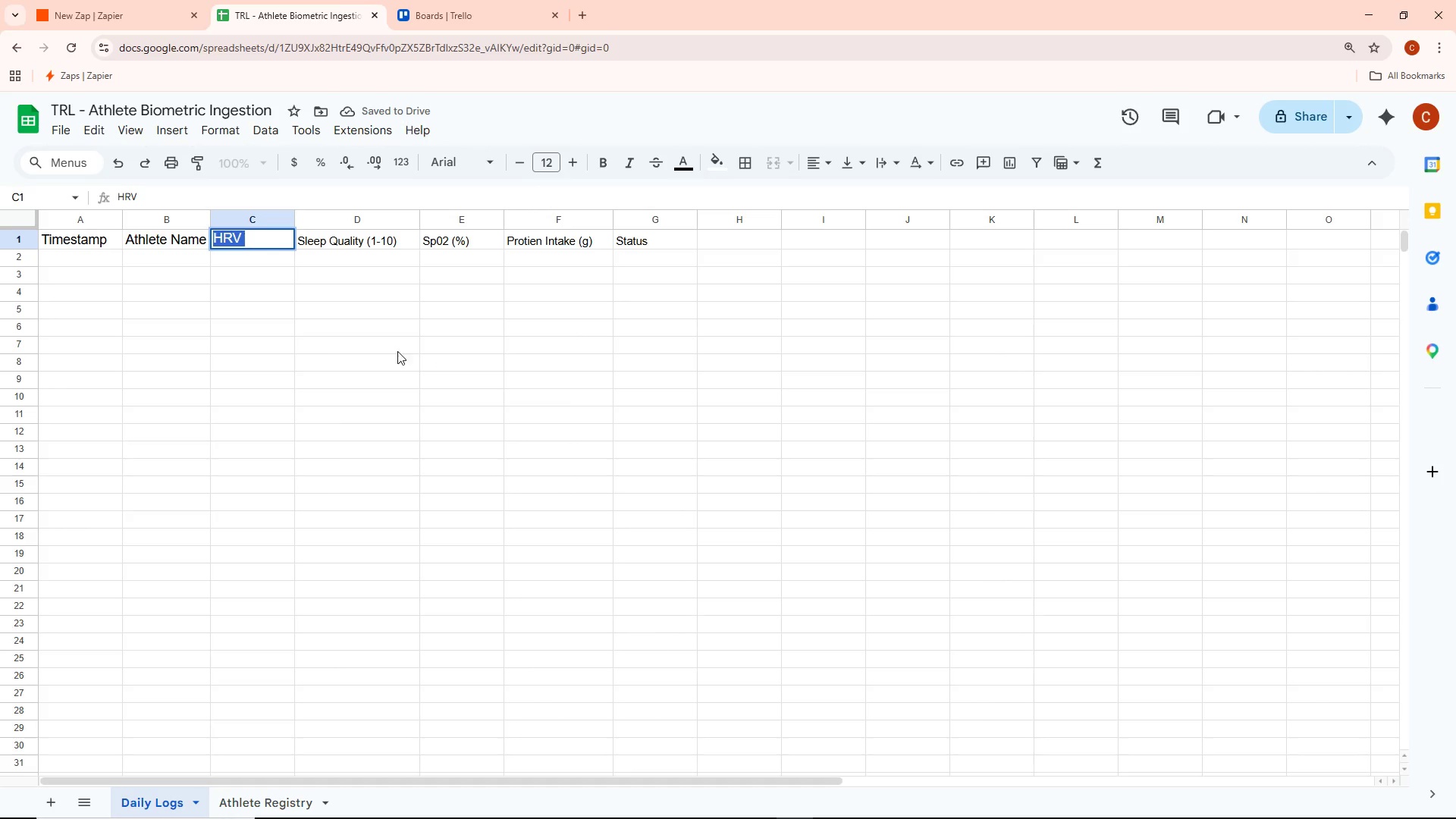 
double_click([356, 345])
 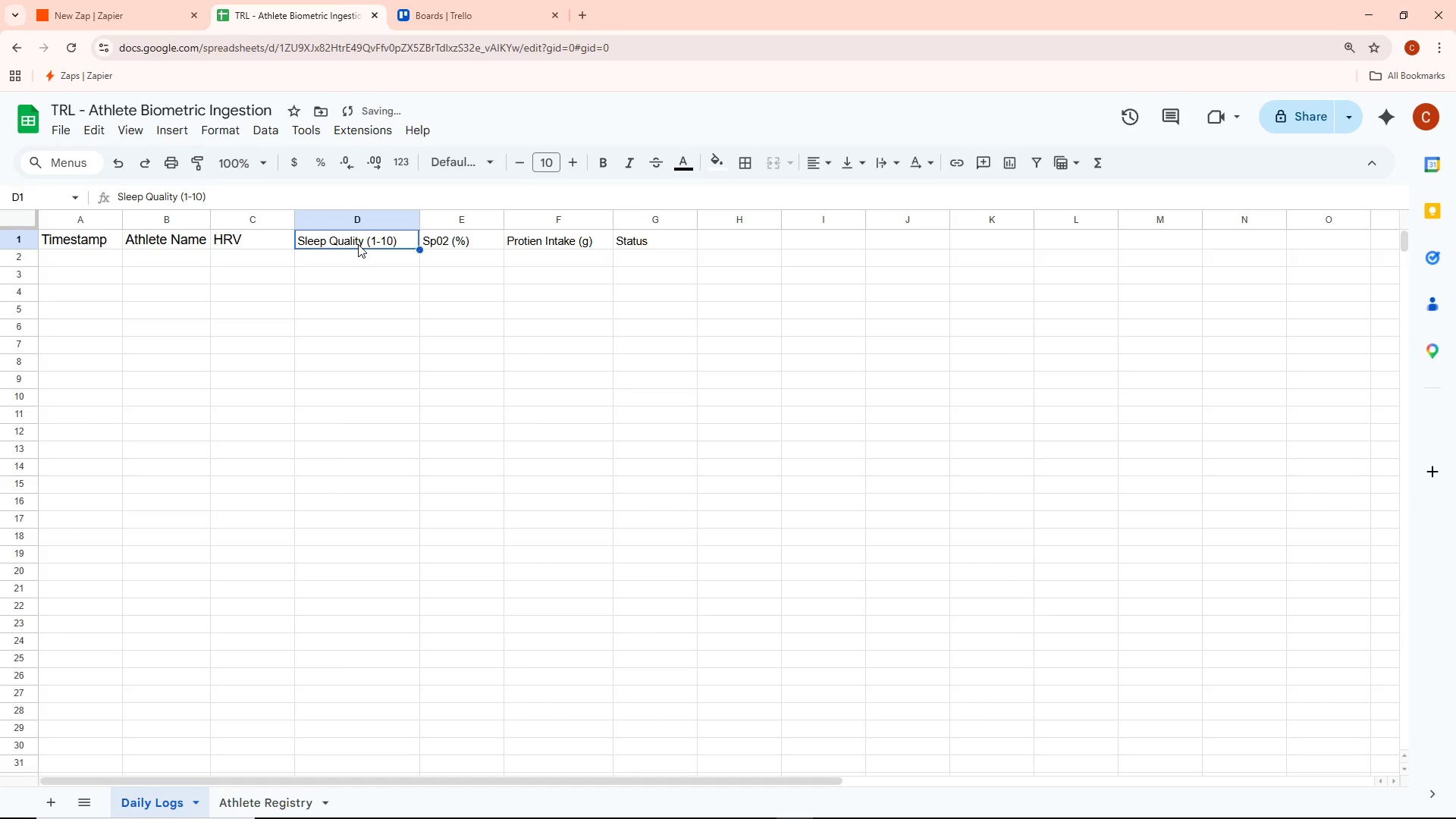 
double_click([358, 244])
 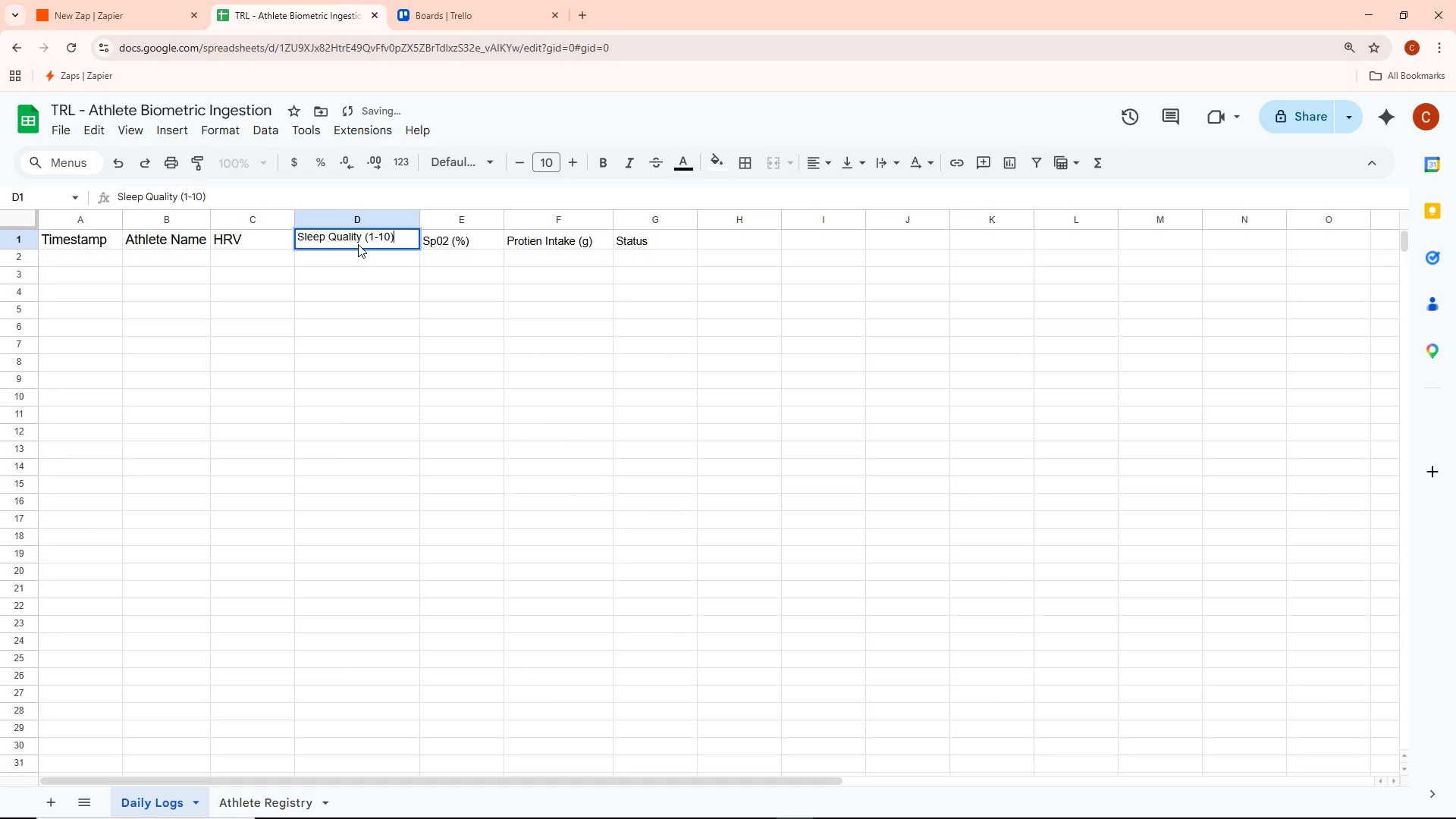 
key(Control+ControlLeft)
 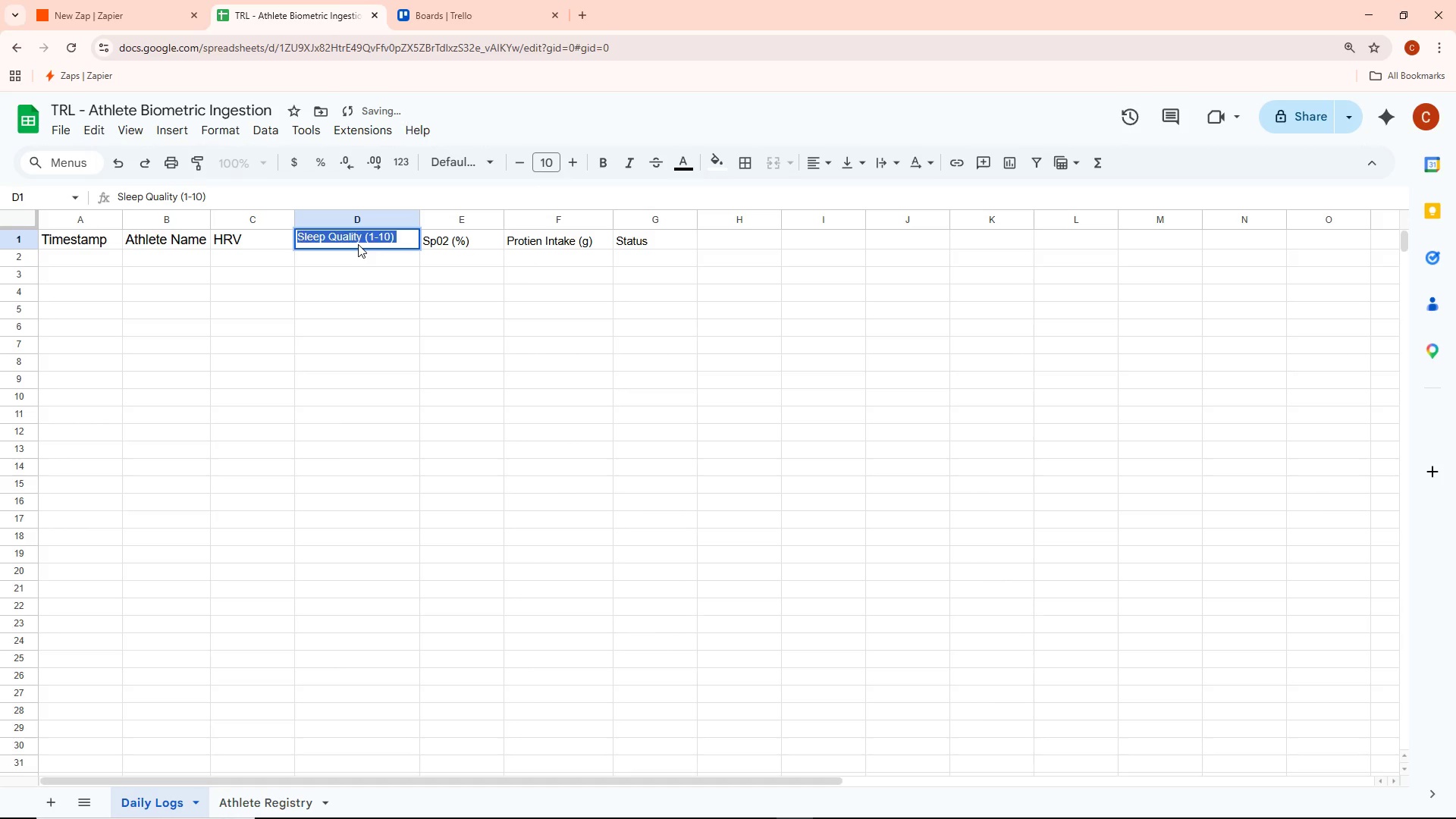 
key(Control+A)
 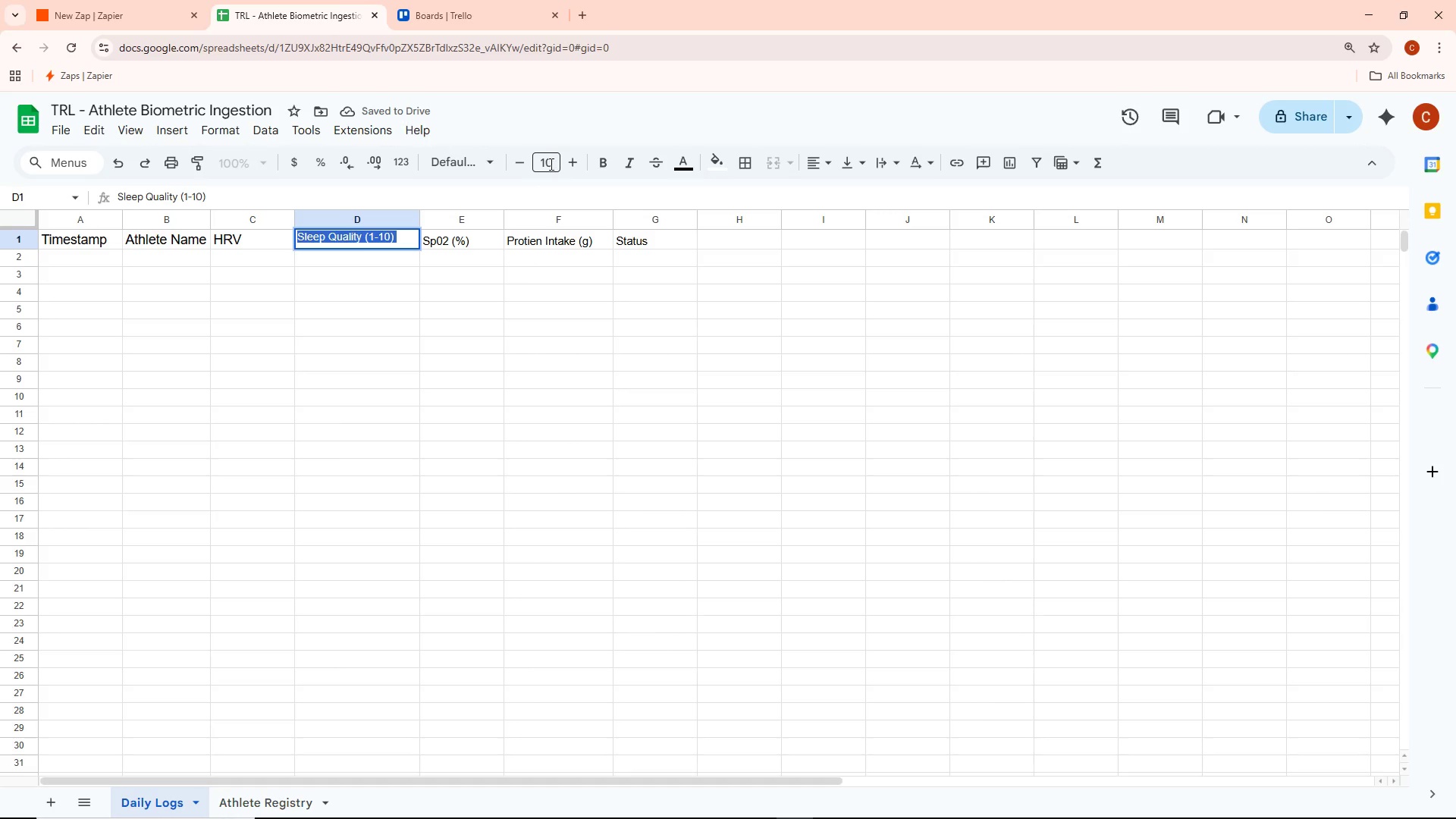 
left_click([550, 164])
 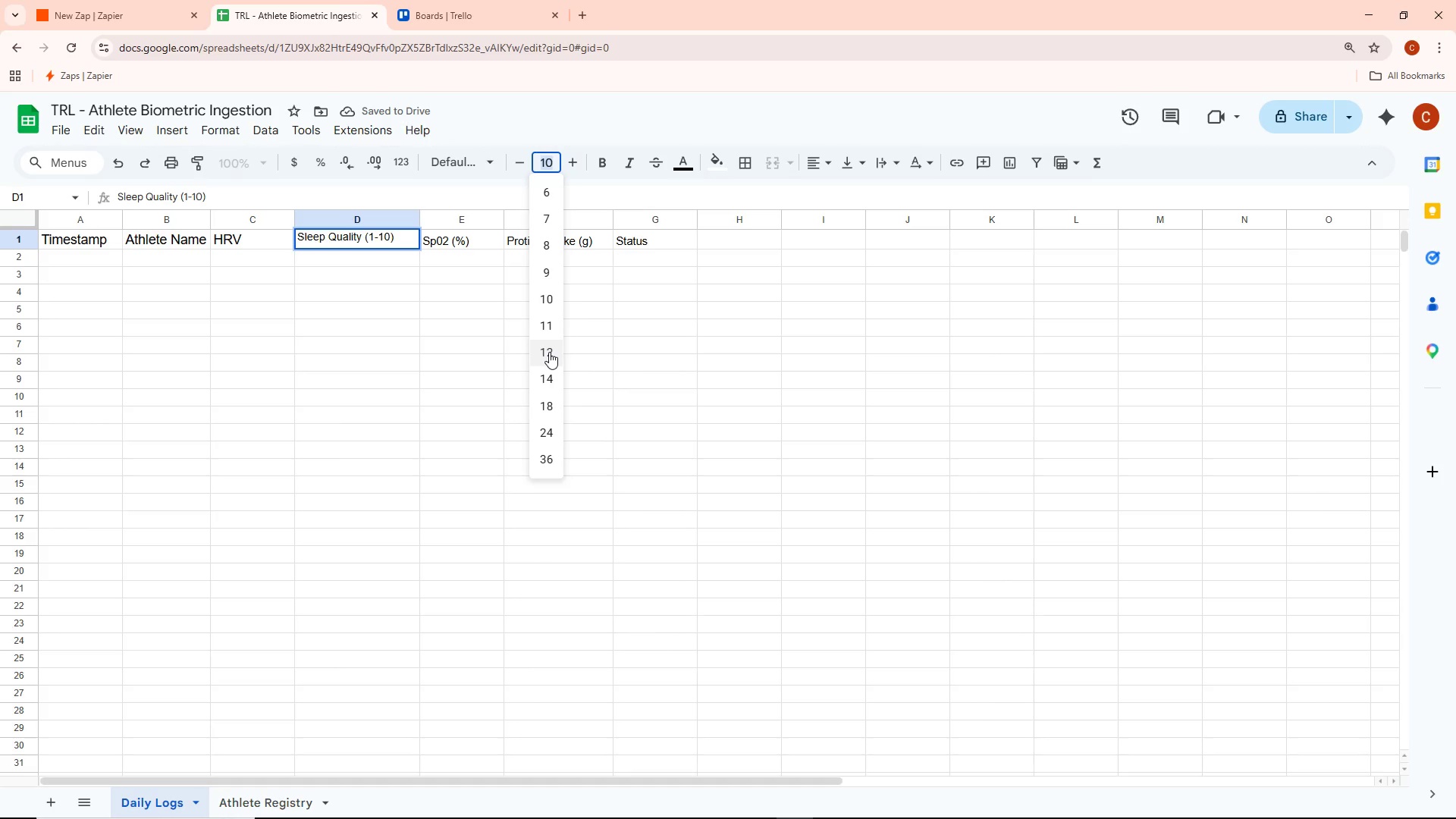 
left_click([550, 352])
 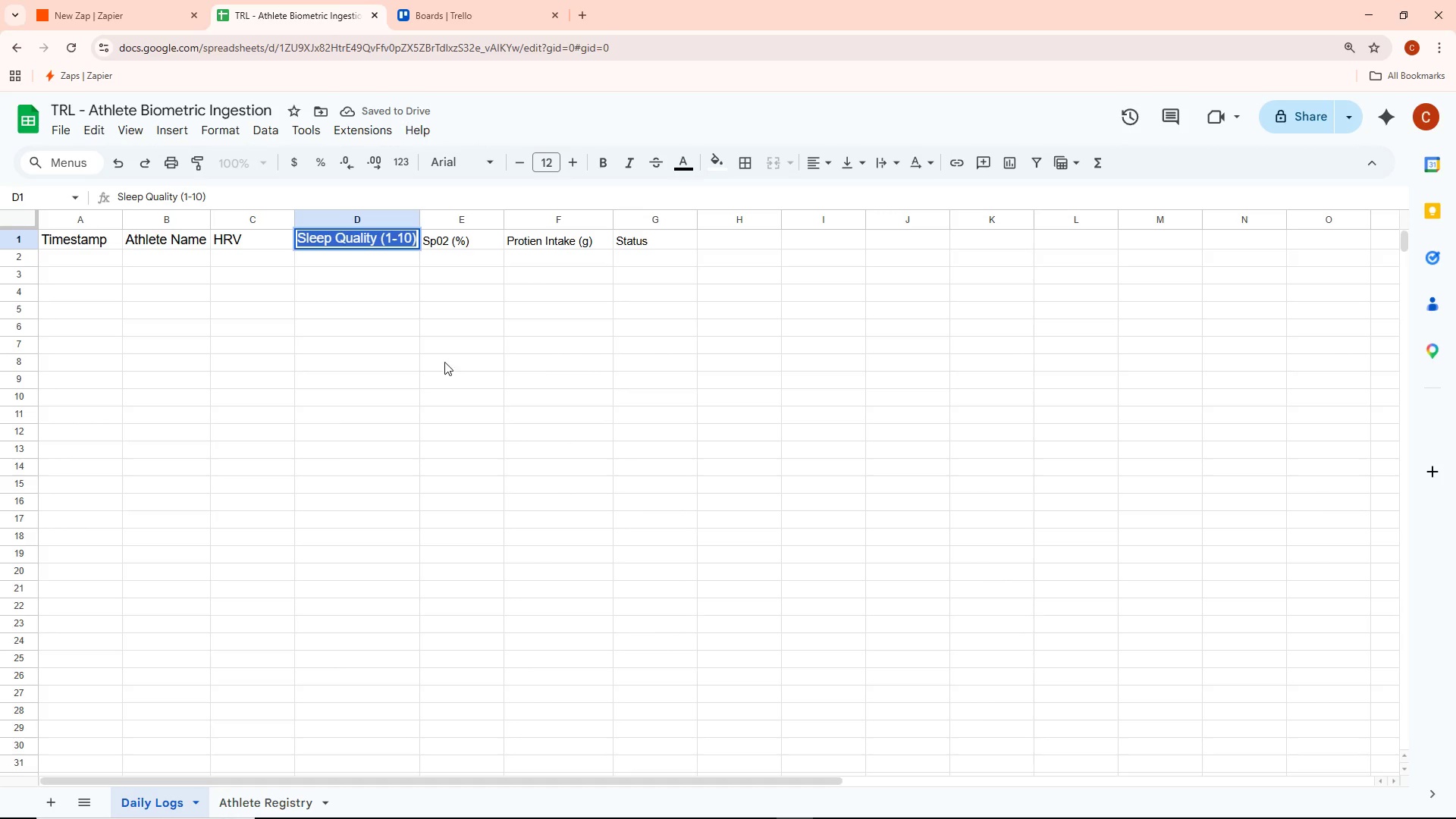 
double_click([404, 361])
 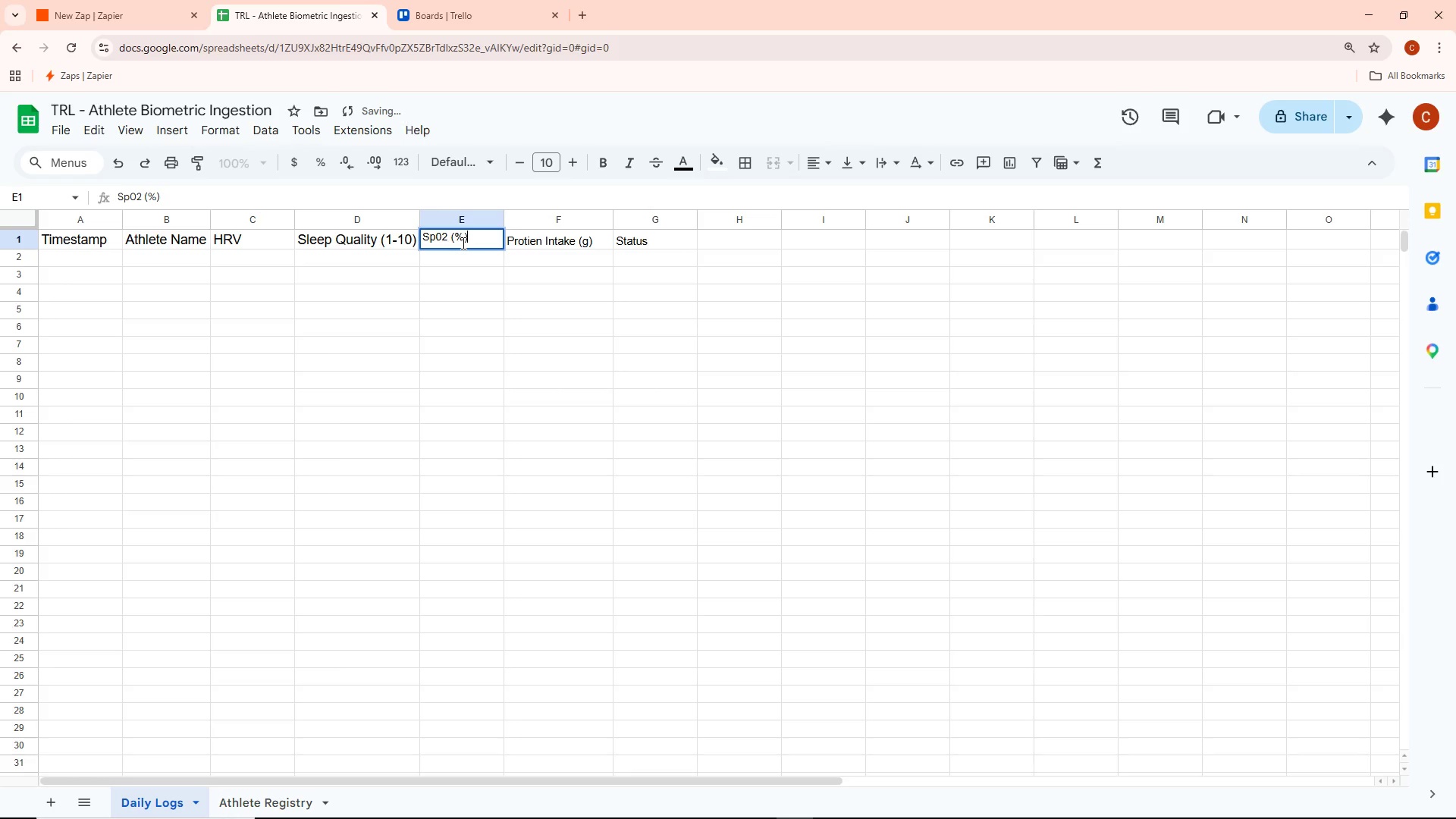 
key(Control+A)
 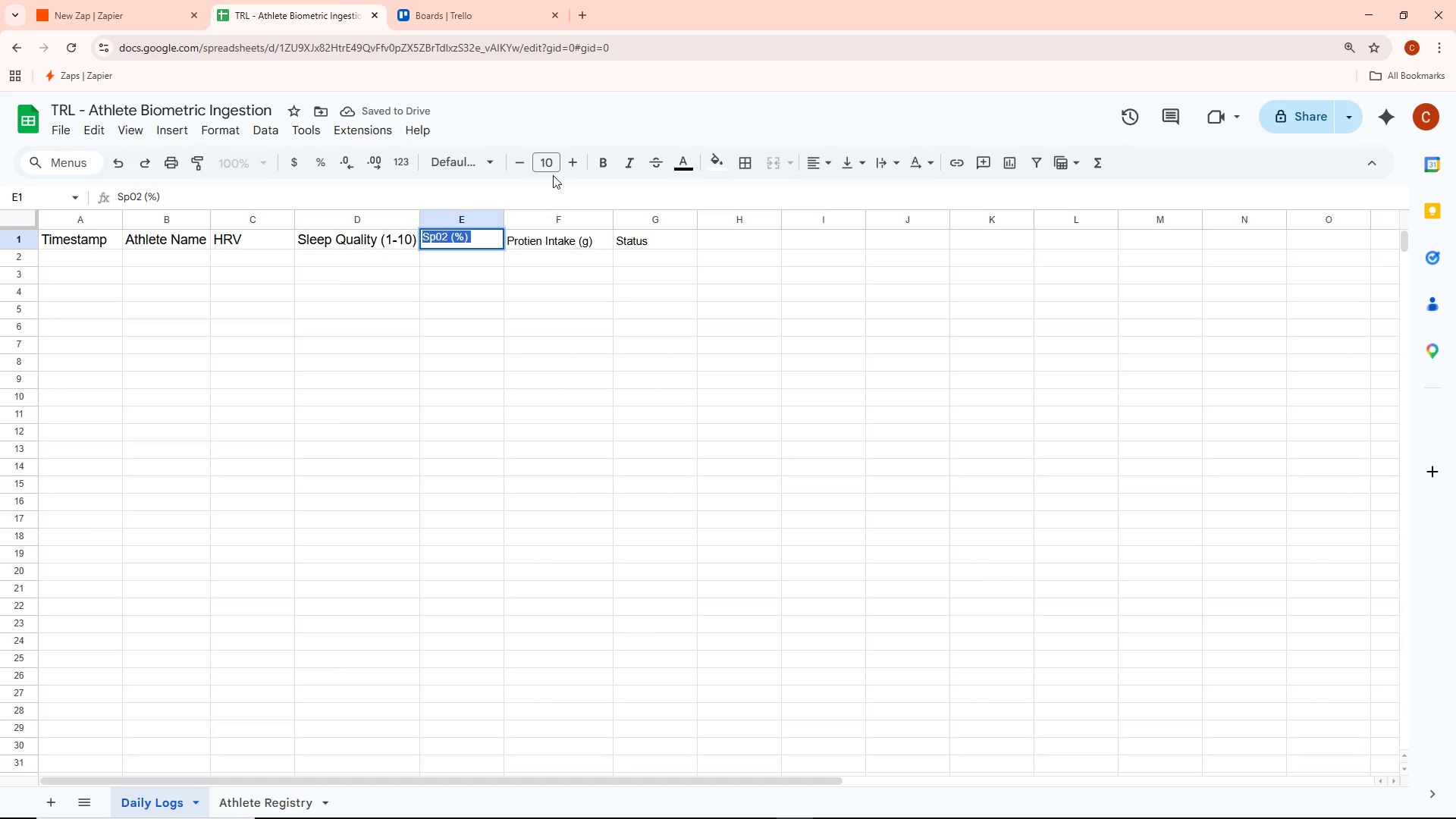 
left_click([551, 166])
 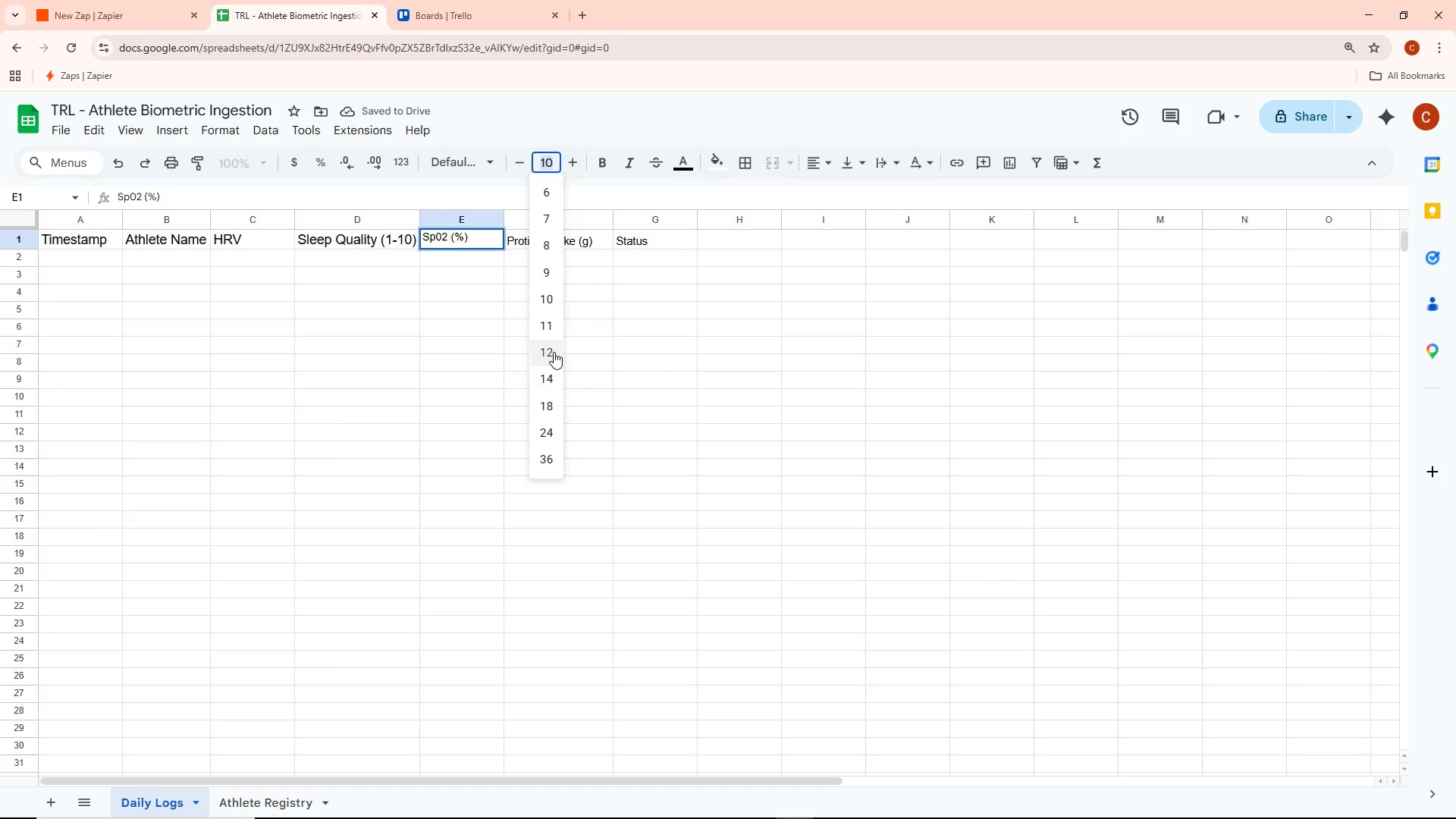 
left_click([554, 352])
 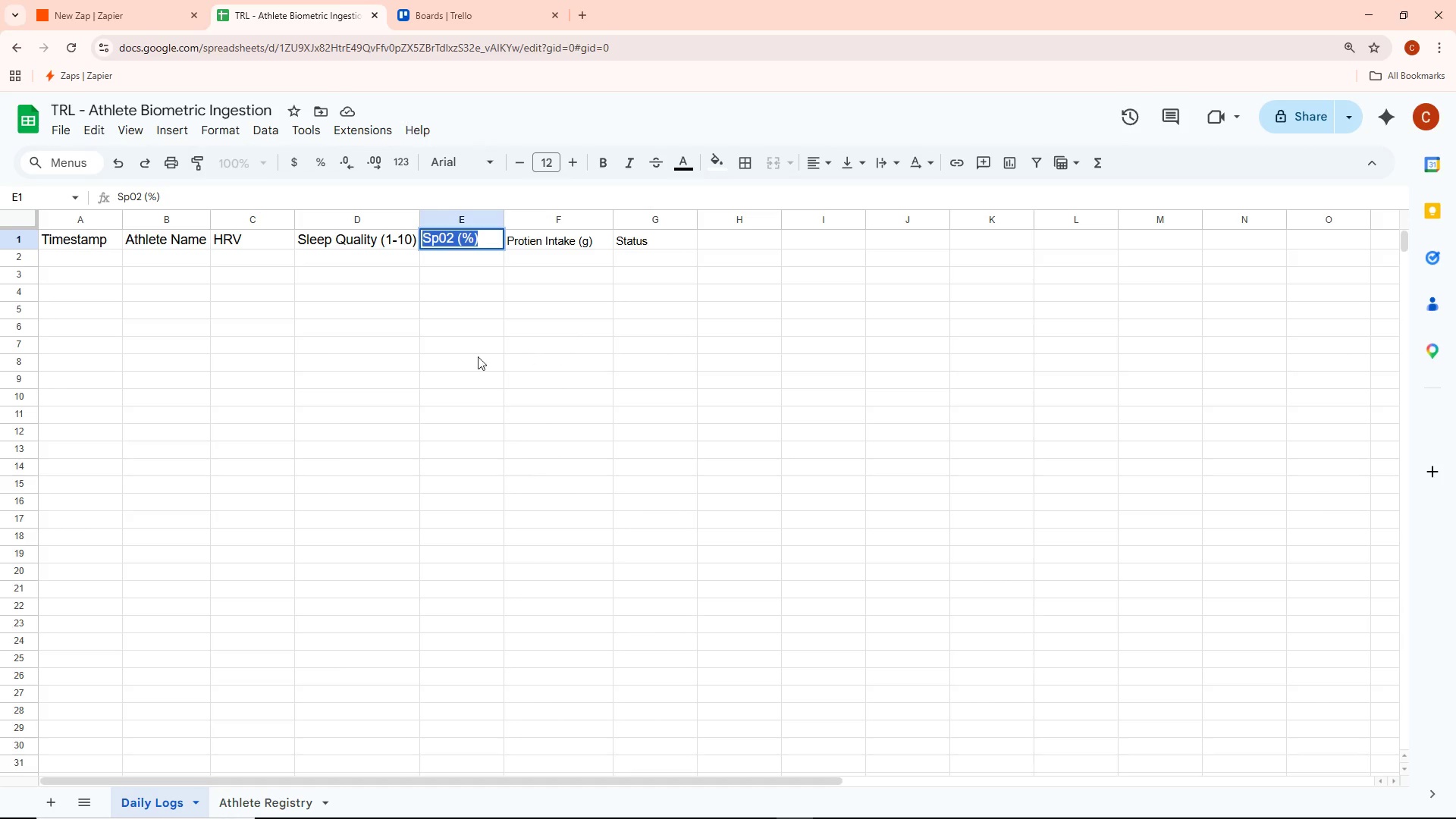 
double_click([457, 356])
 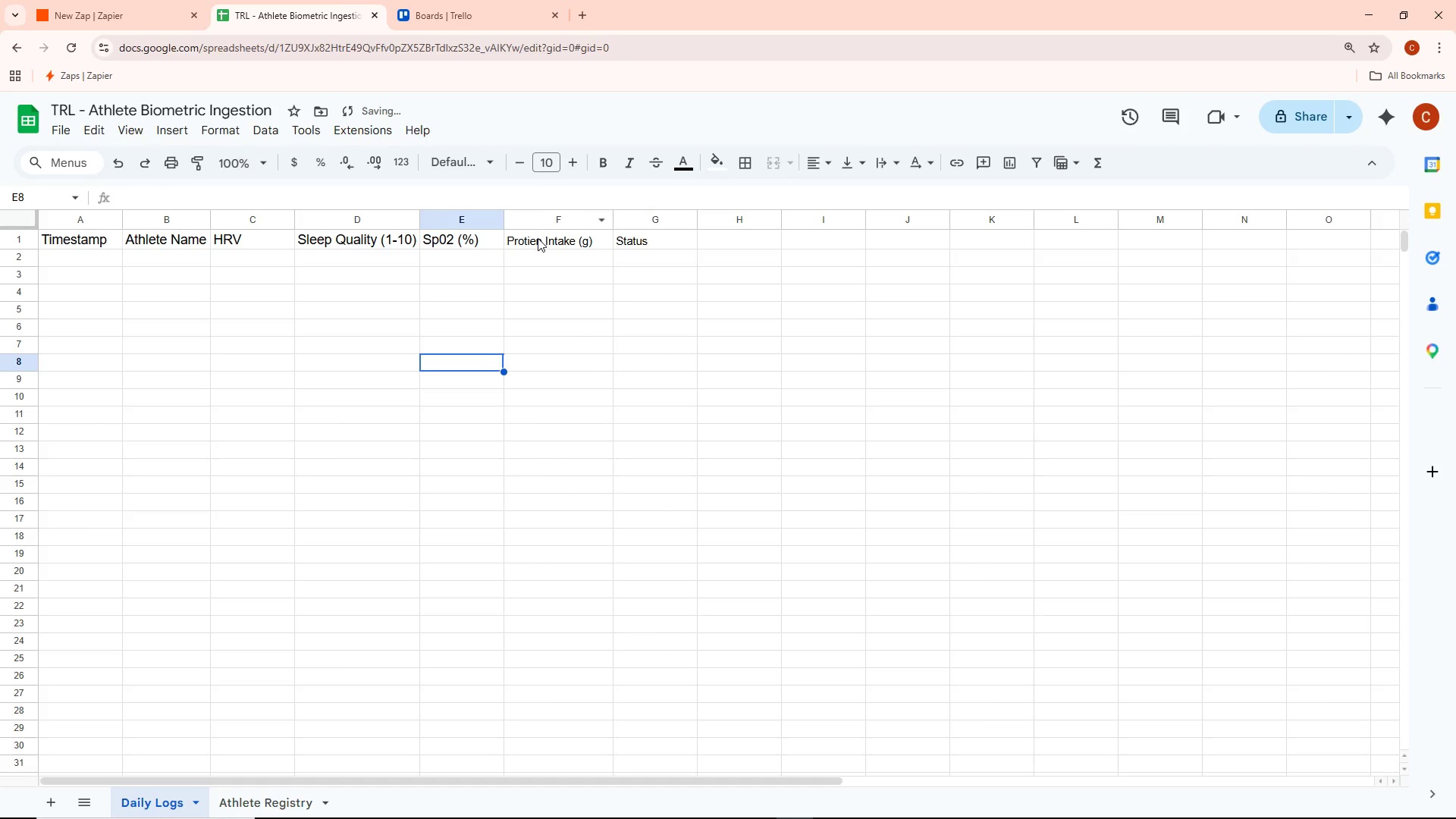 
double_click([538, 240])
 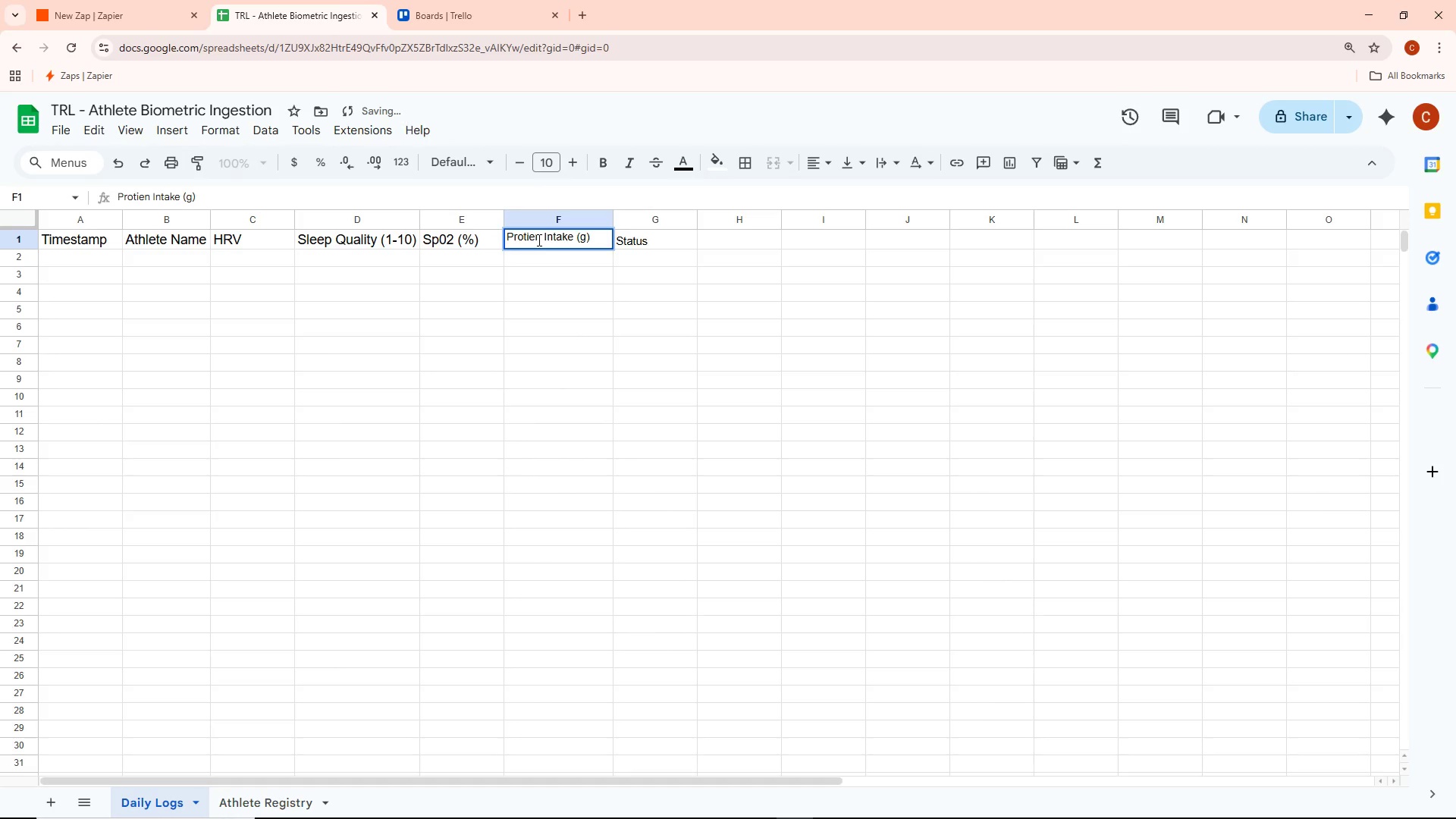 
key(Control+A)
 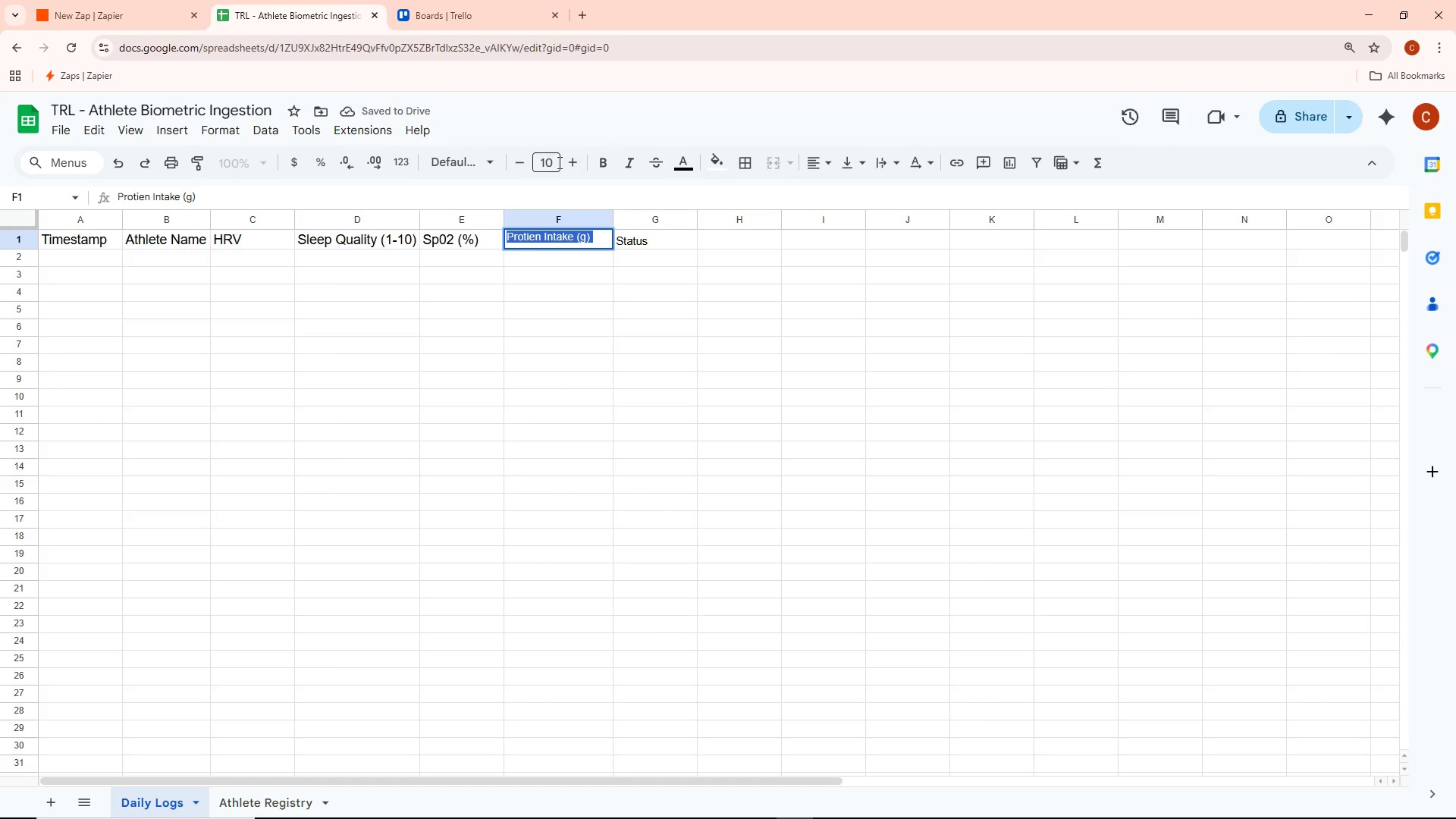 
left_click([543, 167])
 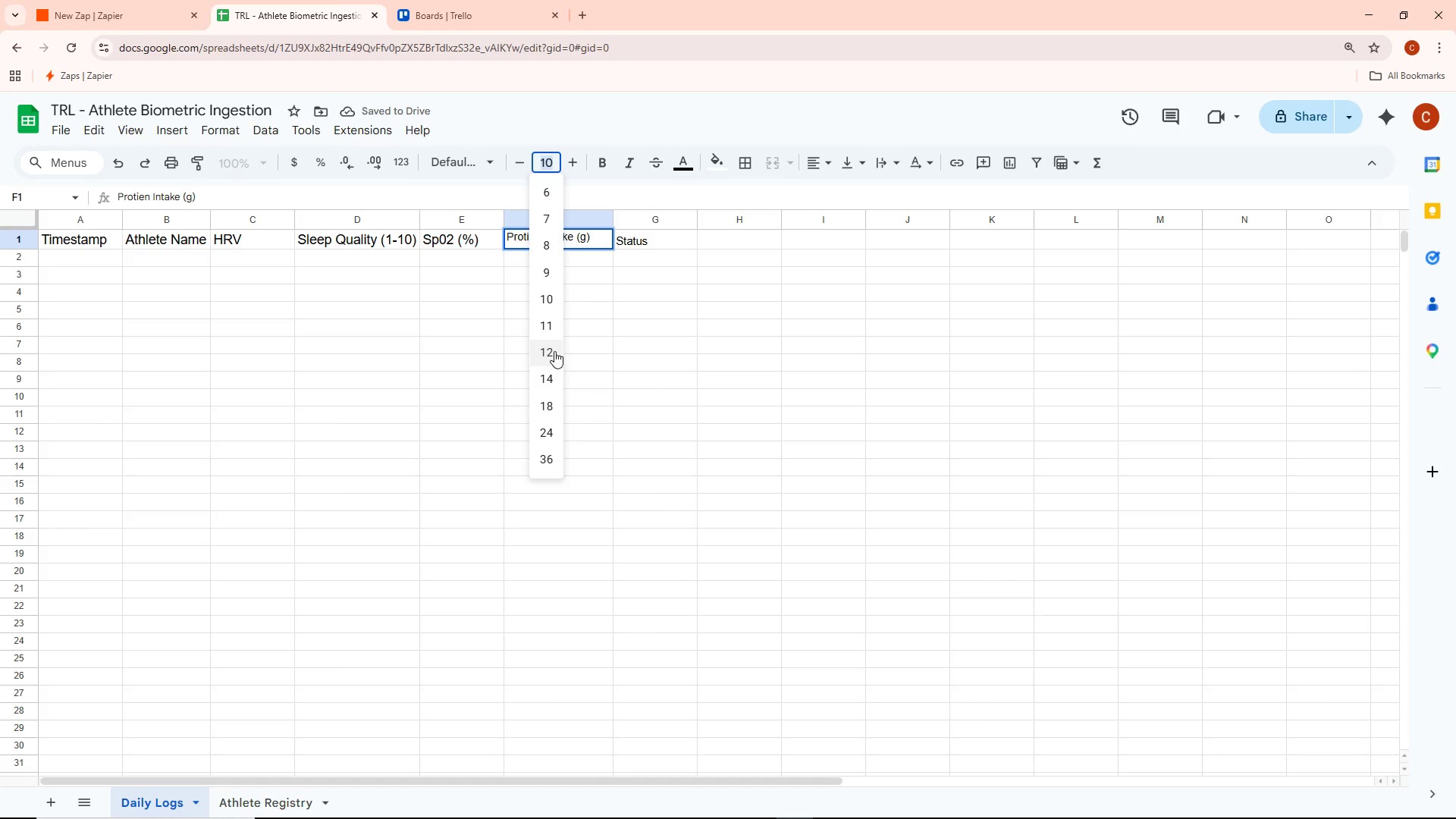 
left_click([554, 351])
 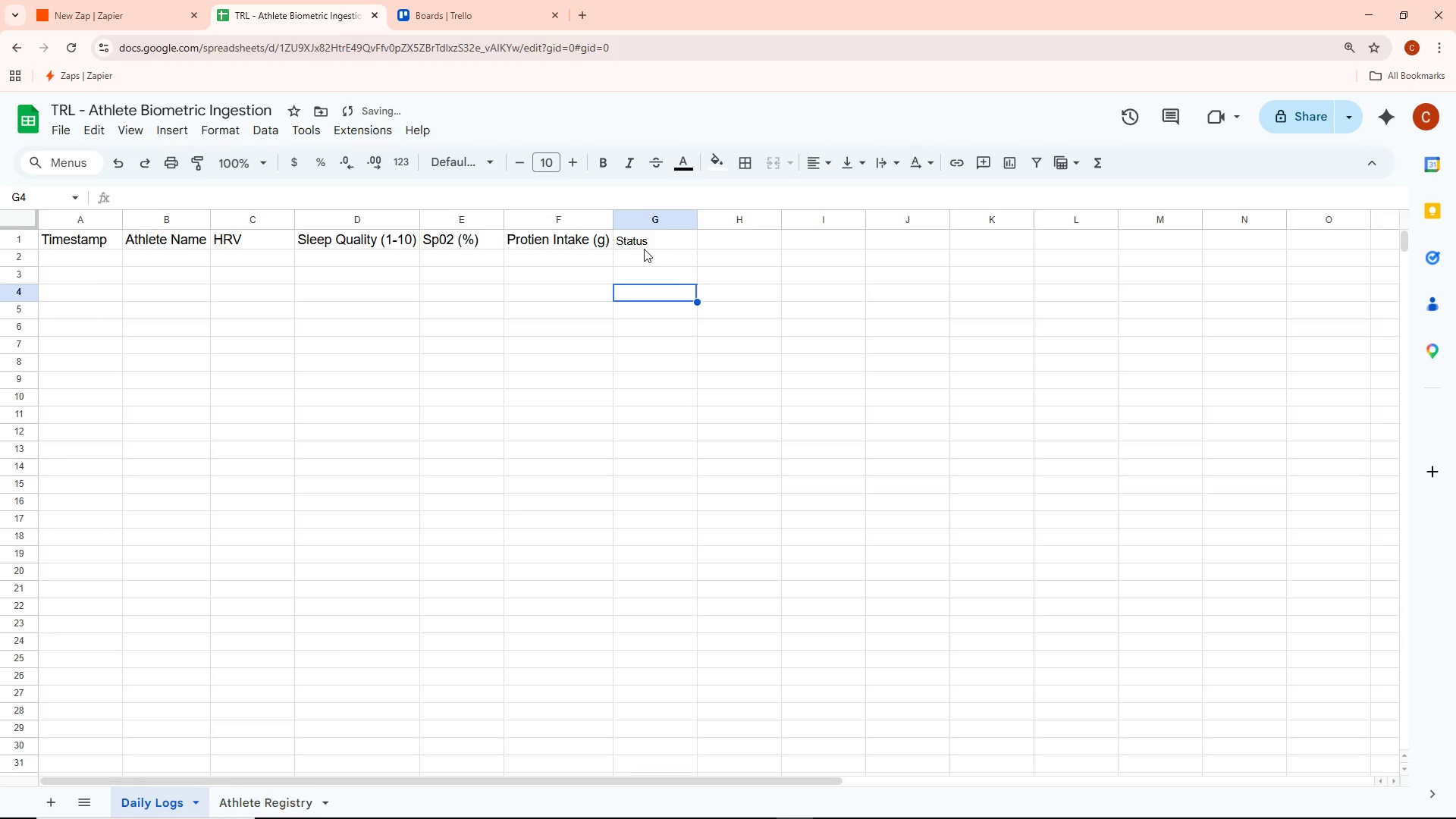 
double_click([644, 243])
 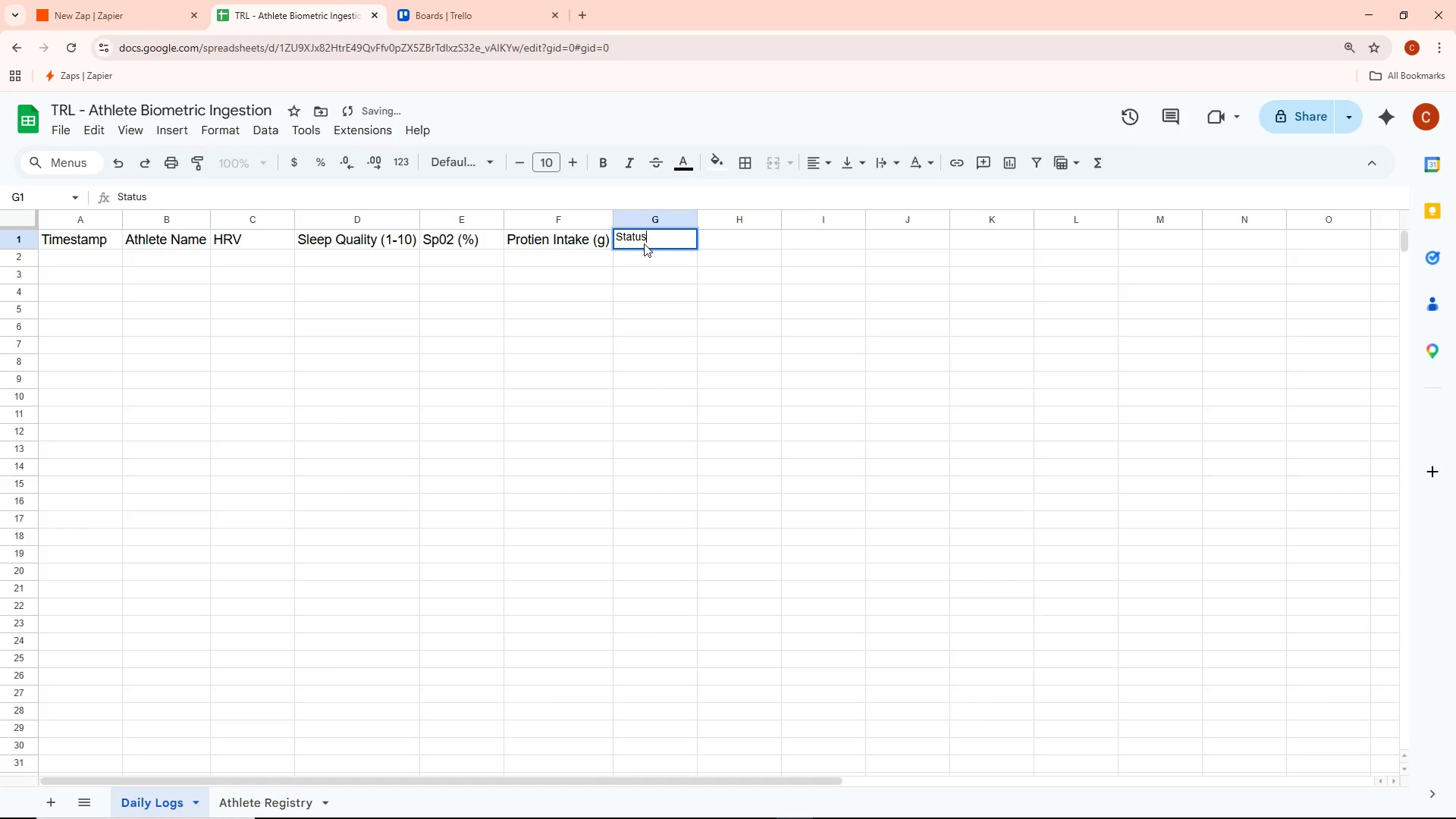 
key(Control+A)
 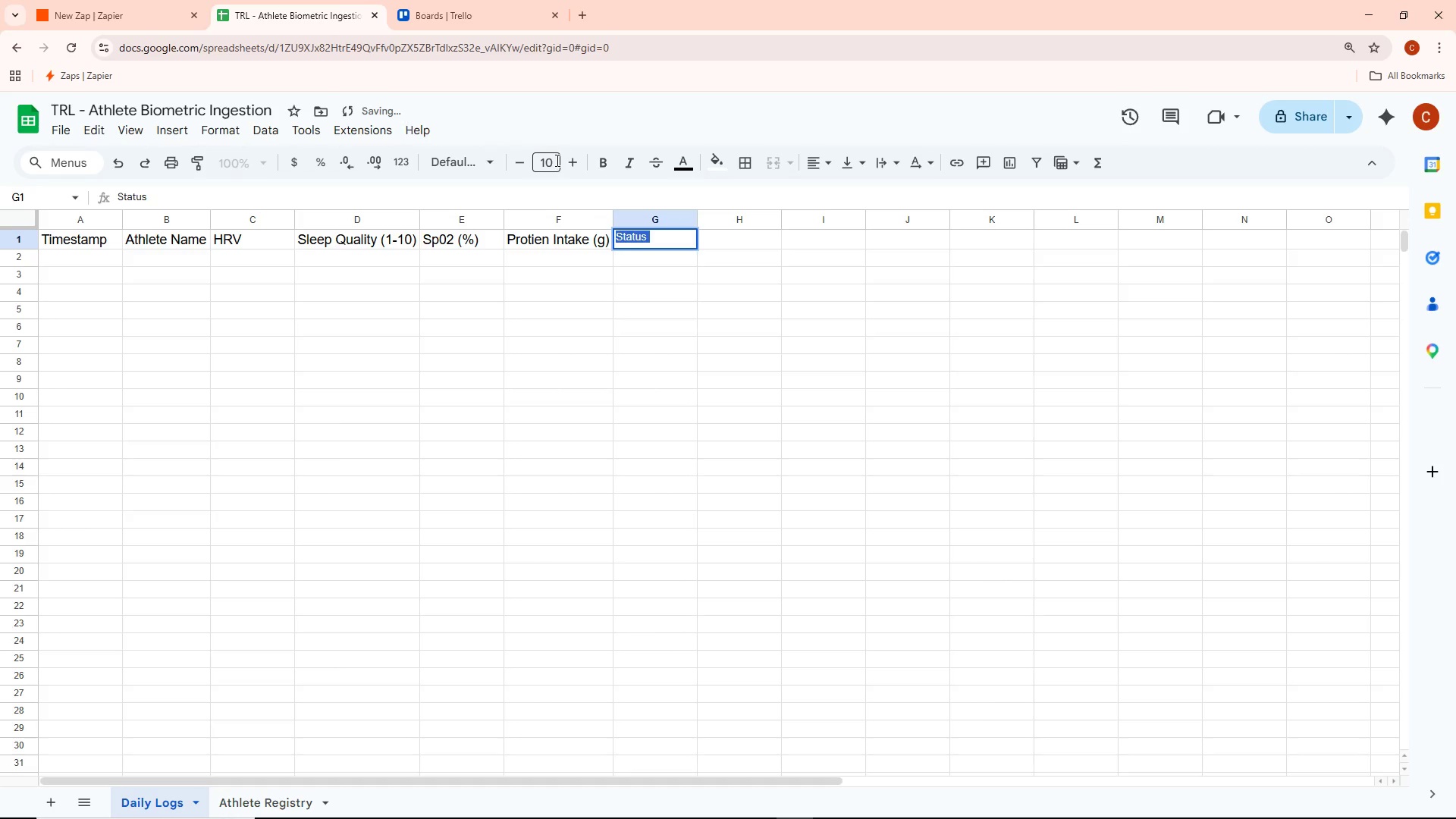 
left_click([555, 160])
 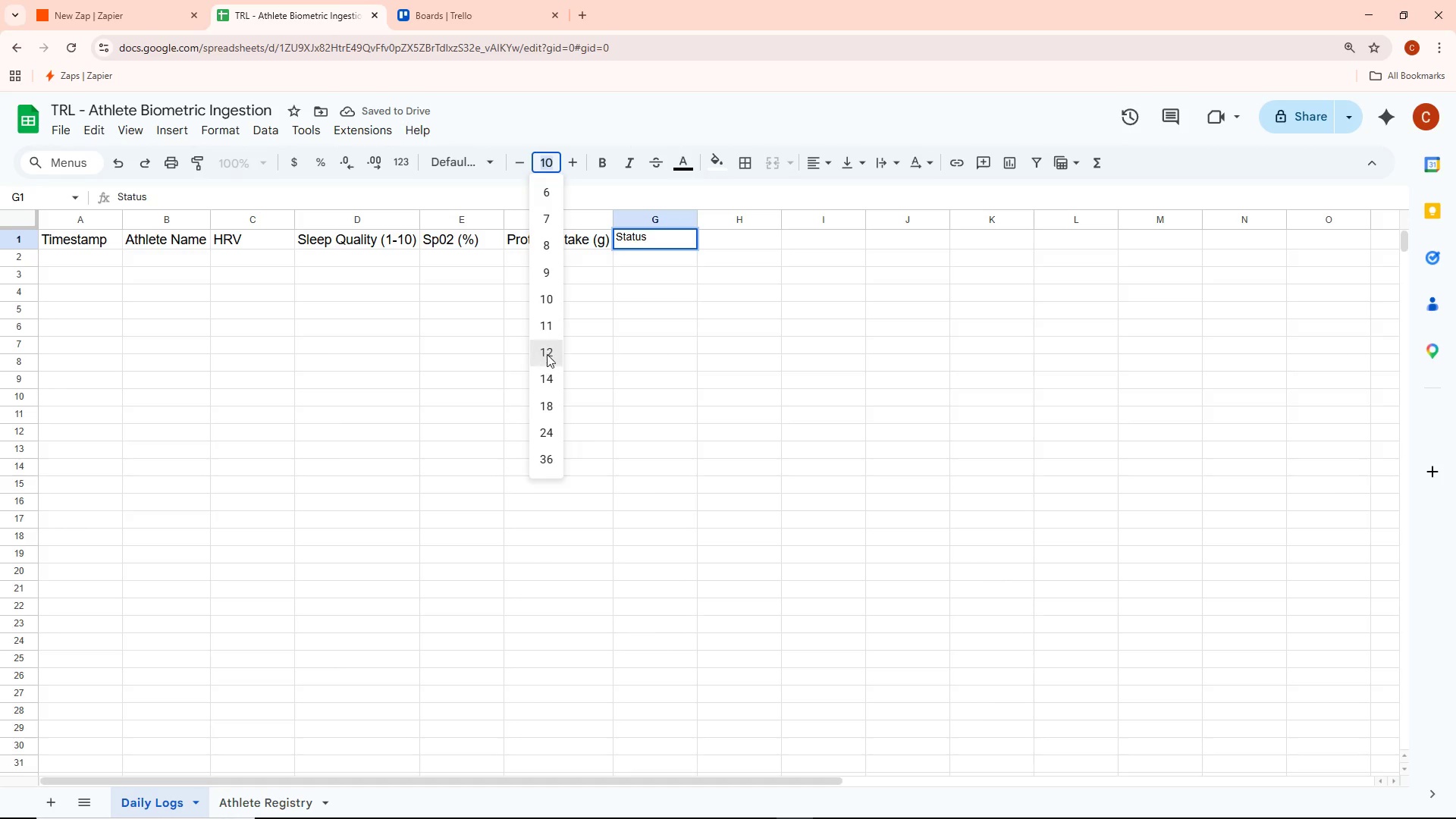 
double_click([479, 374])
 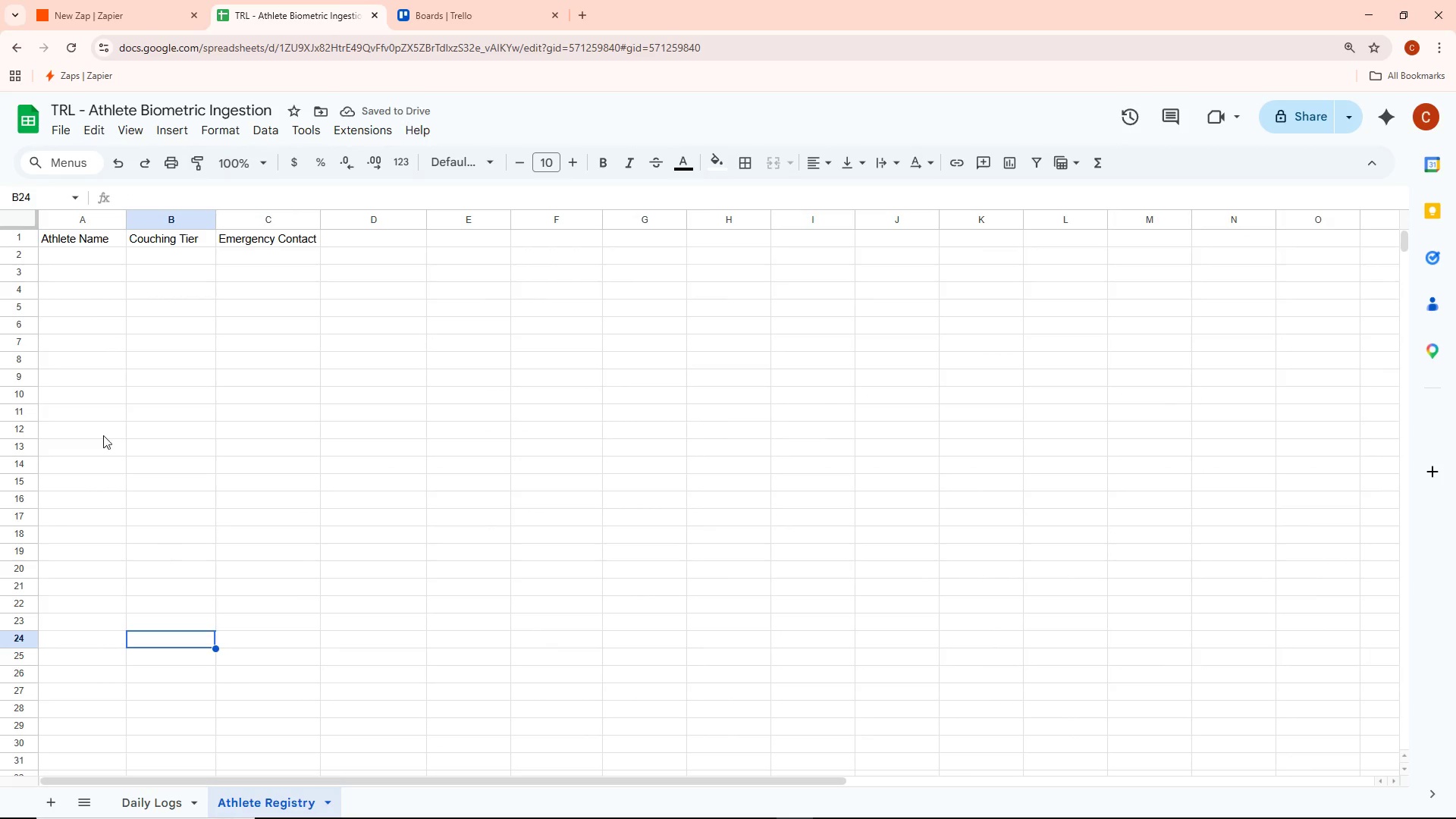 
double_click([78, 241])
 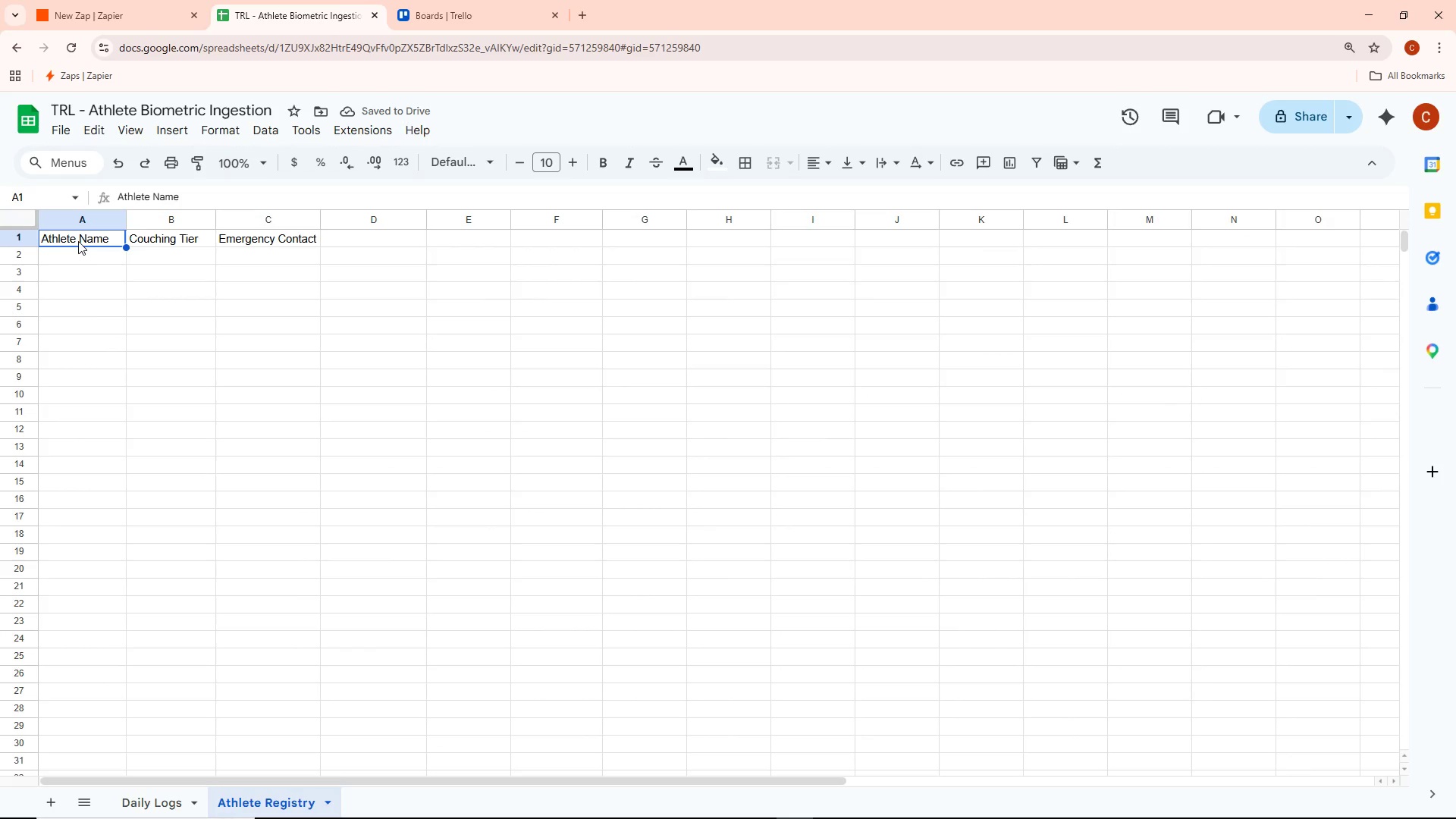 
double_click([78, 241])
 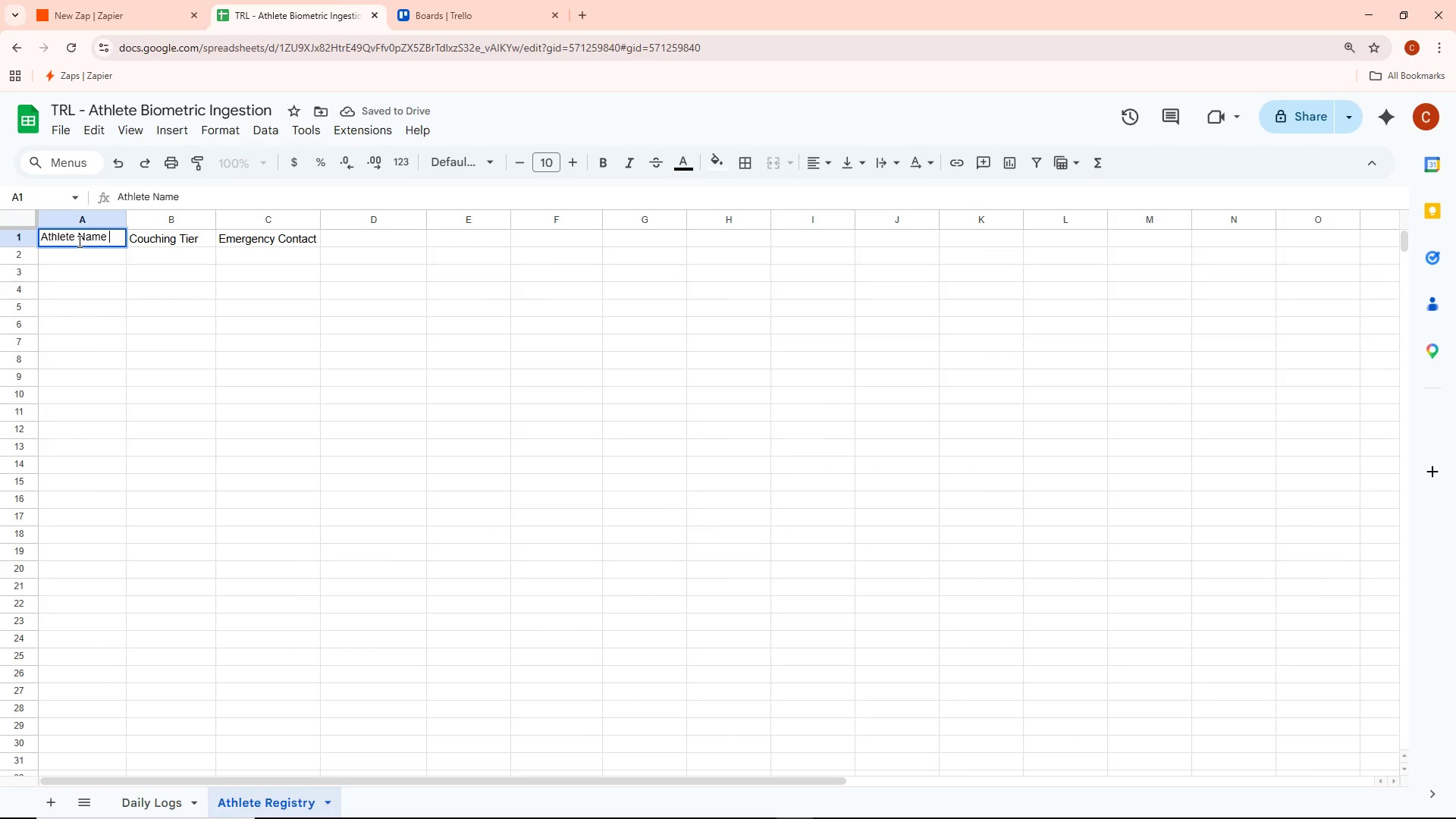 
key(Control+ControlLeft)
 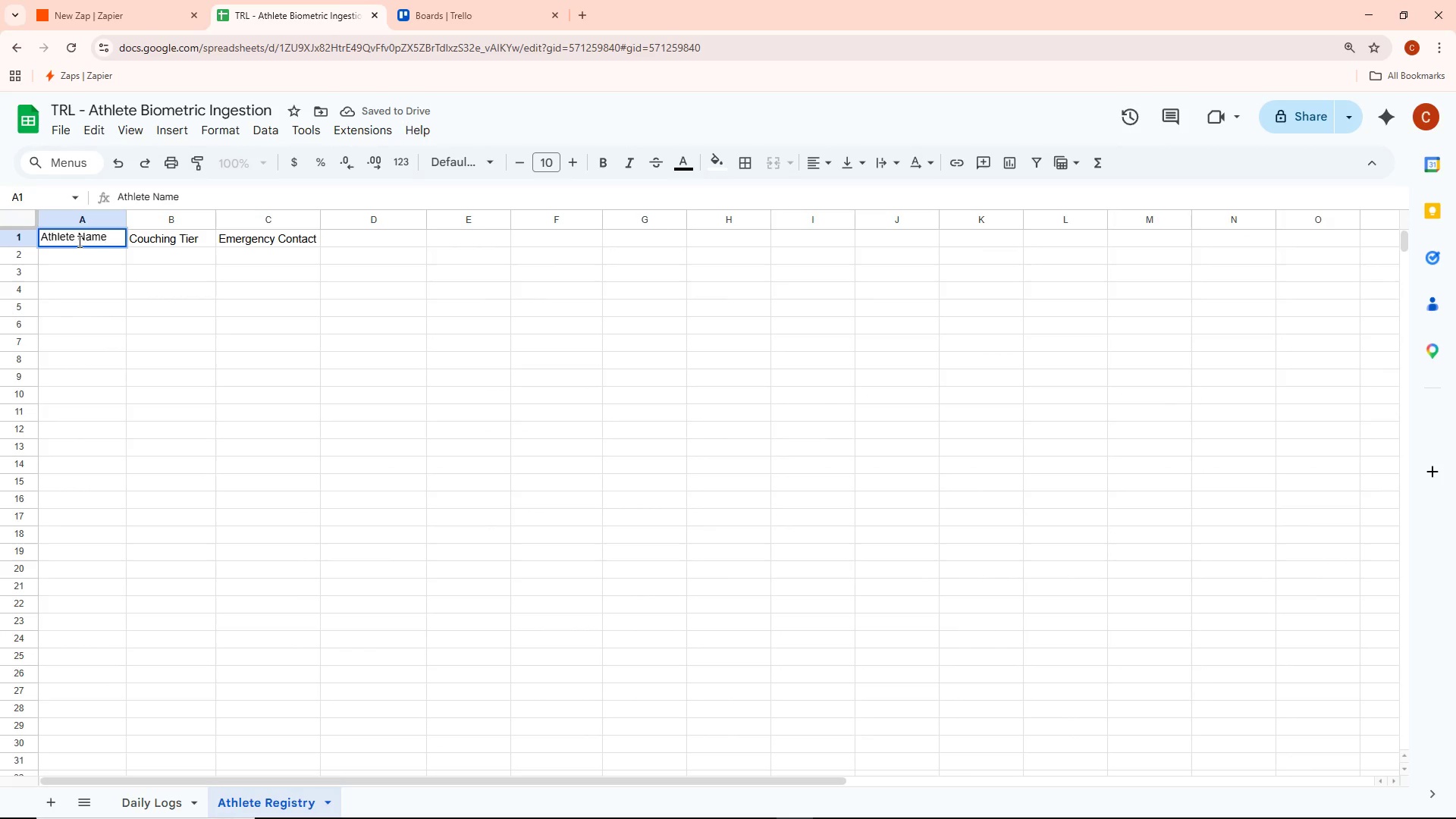 
key(Control+A)
 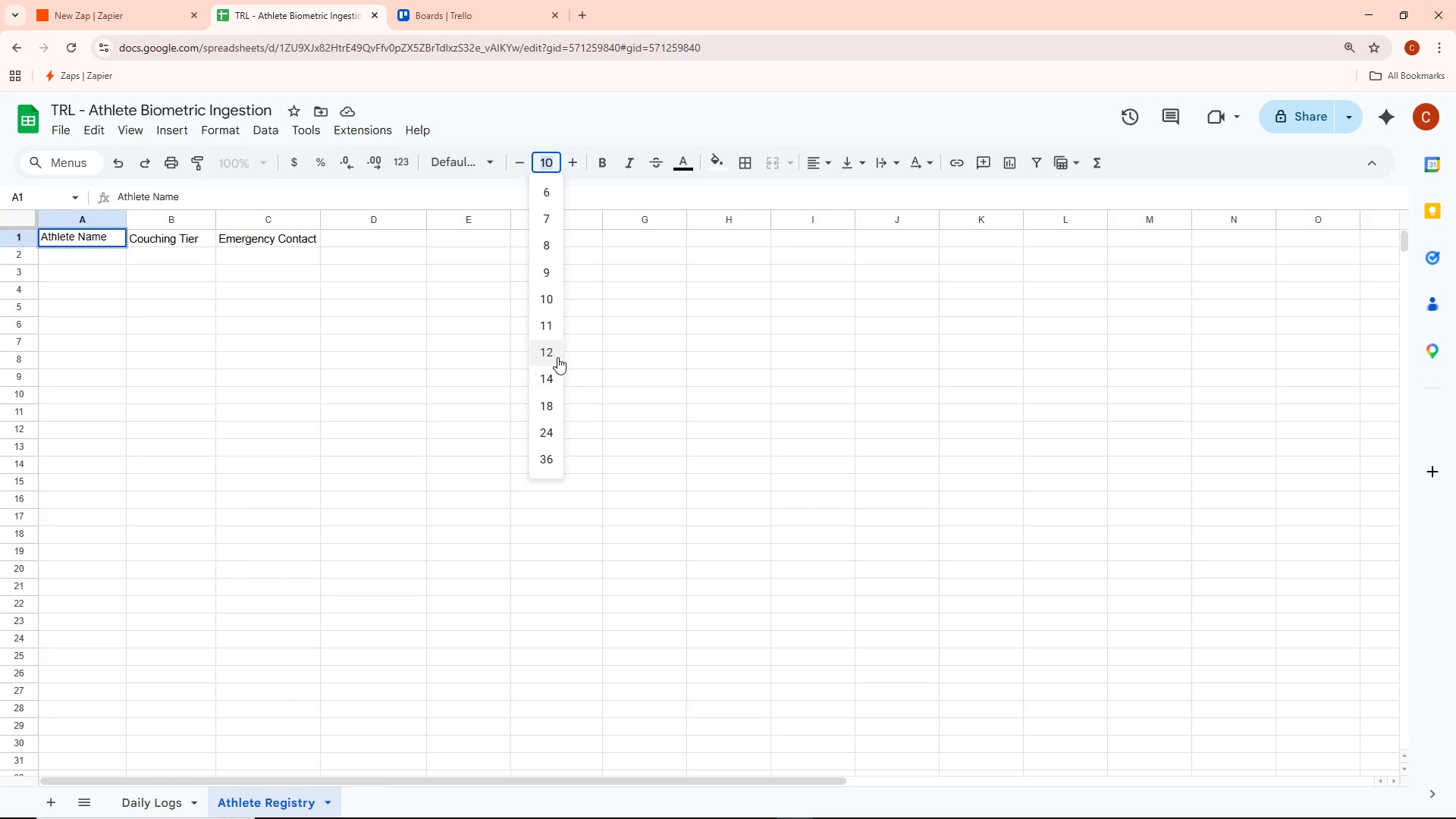 
left_click([550, 358])
 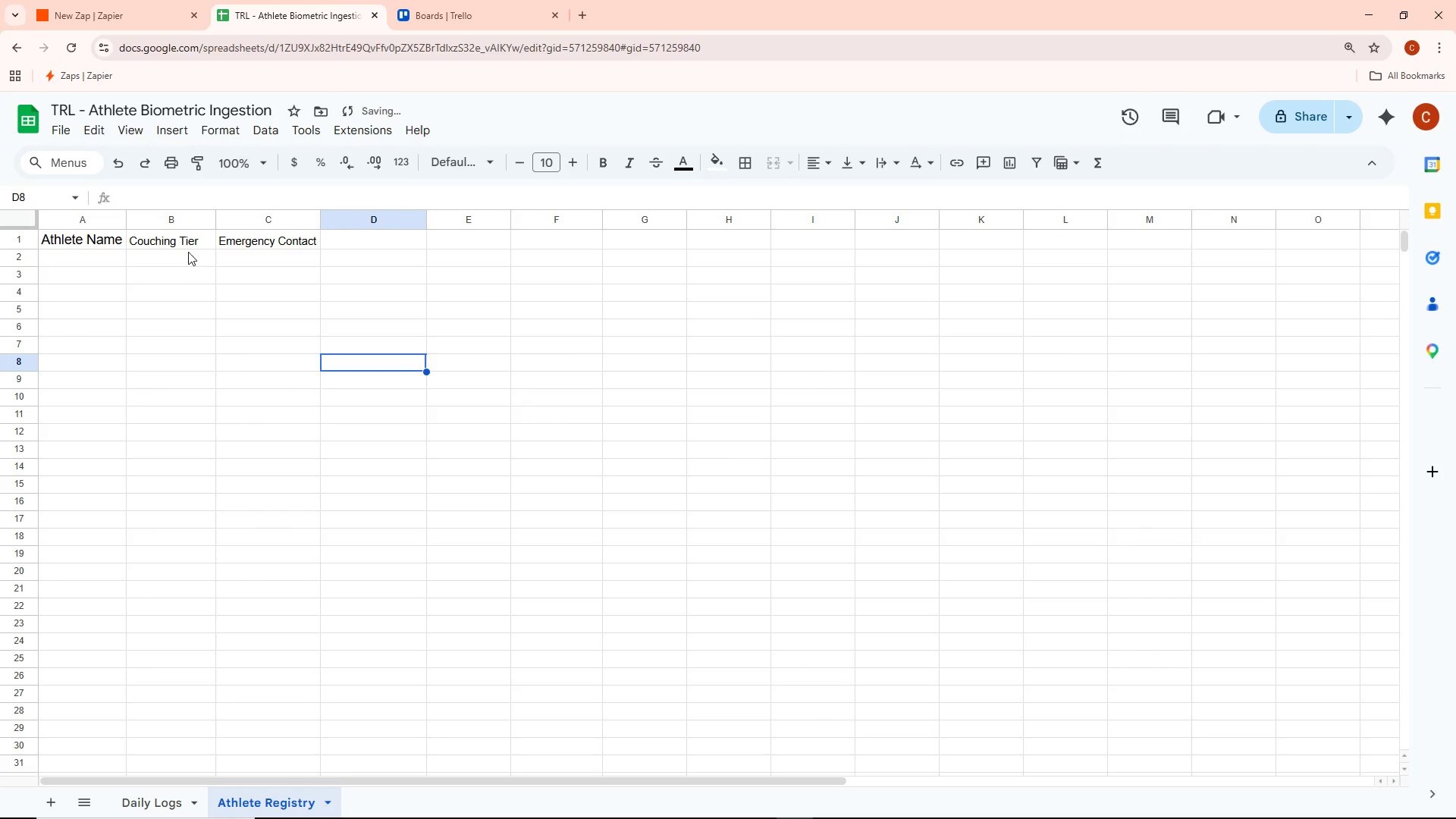 
double_click([184, 244])
 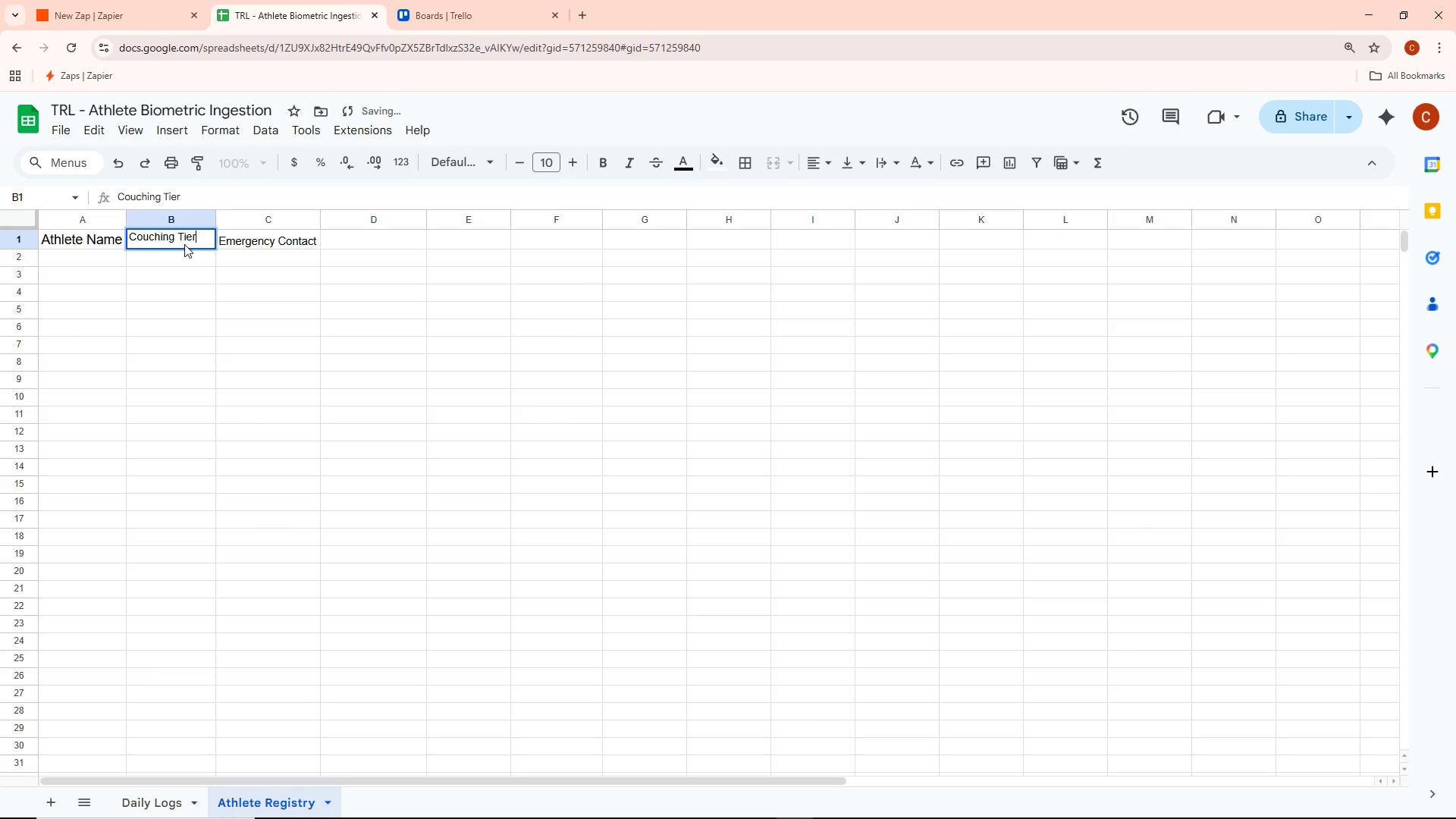 
key(Control+A)
 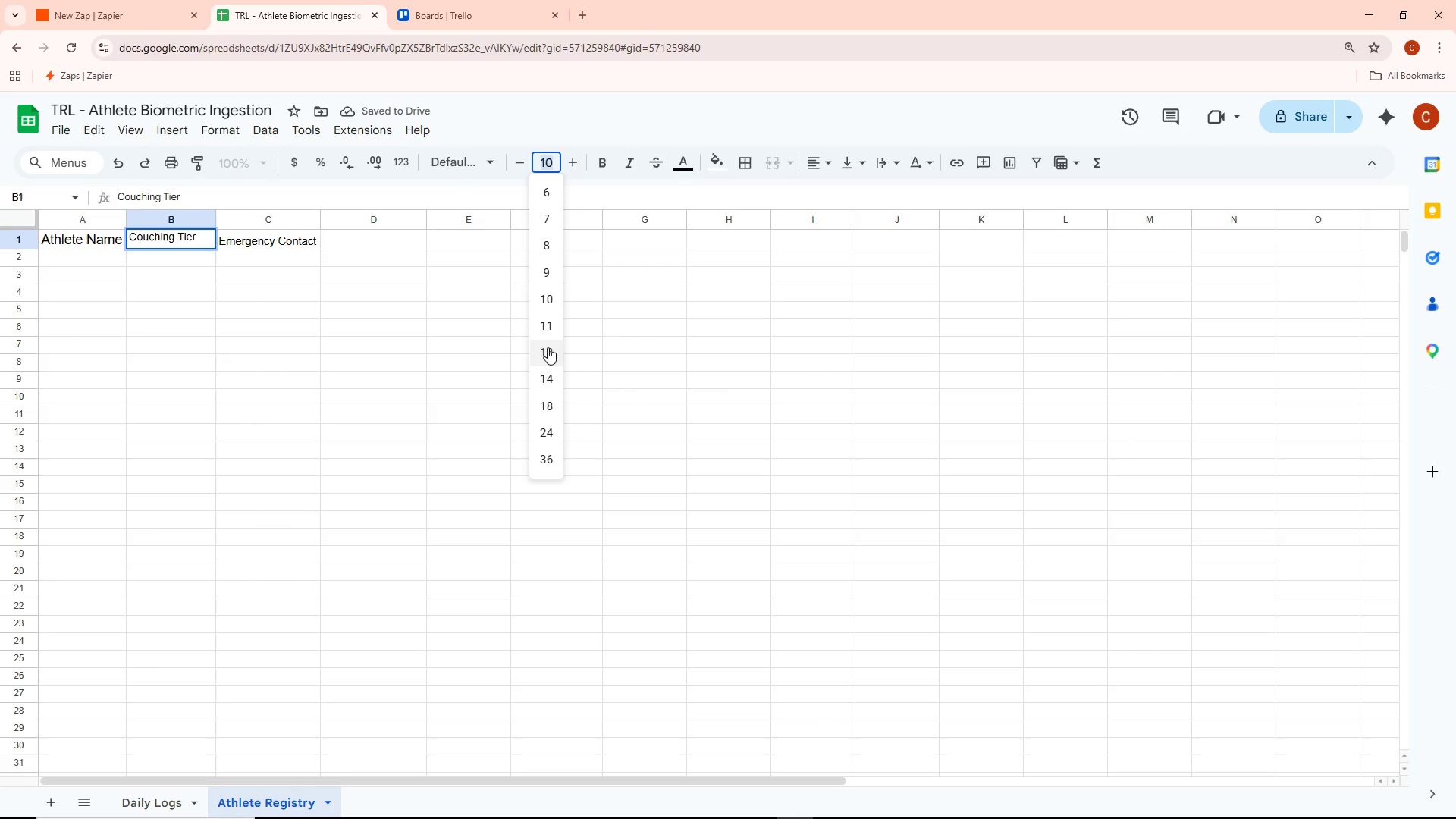 
left_click([548, 350])
 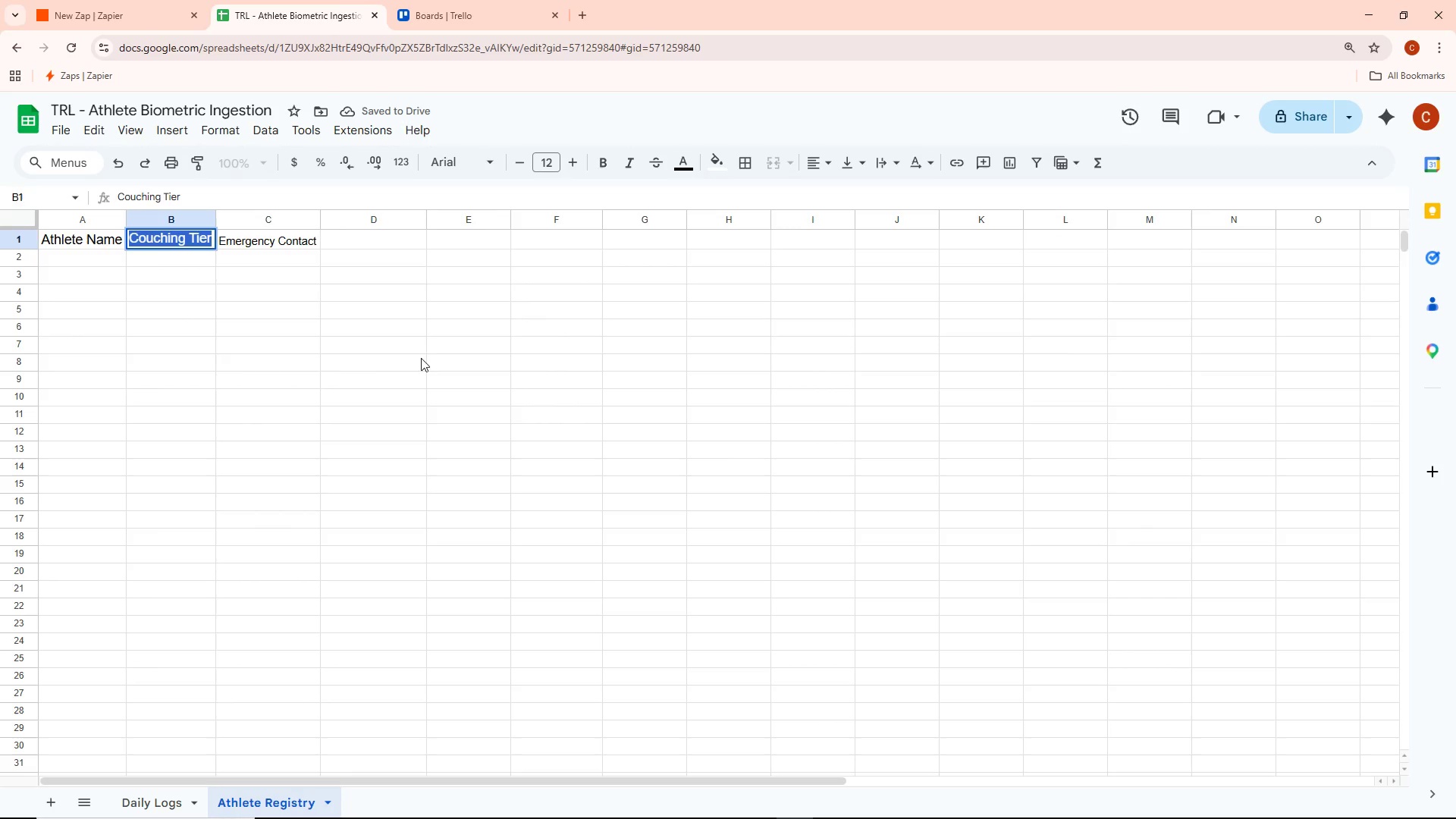 
left_click([329, 358])
 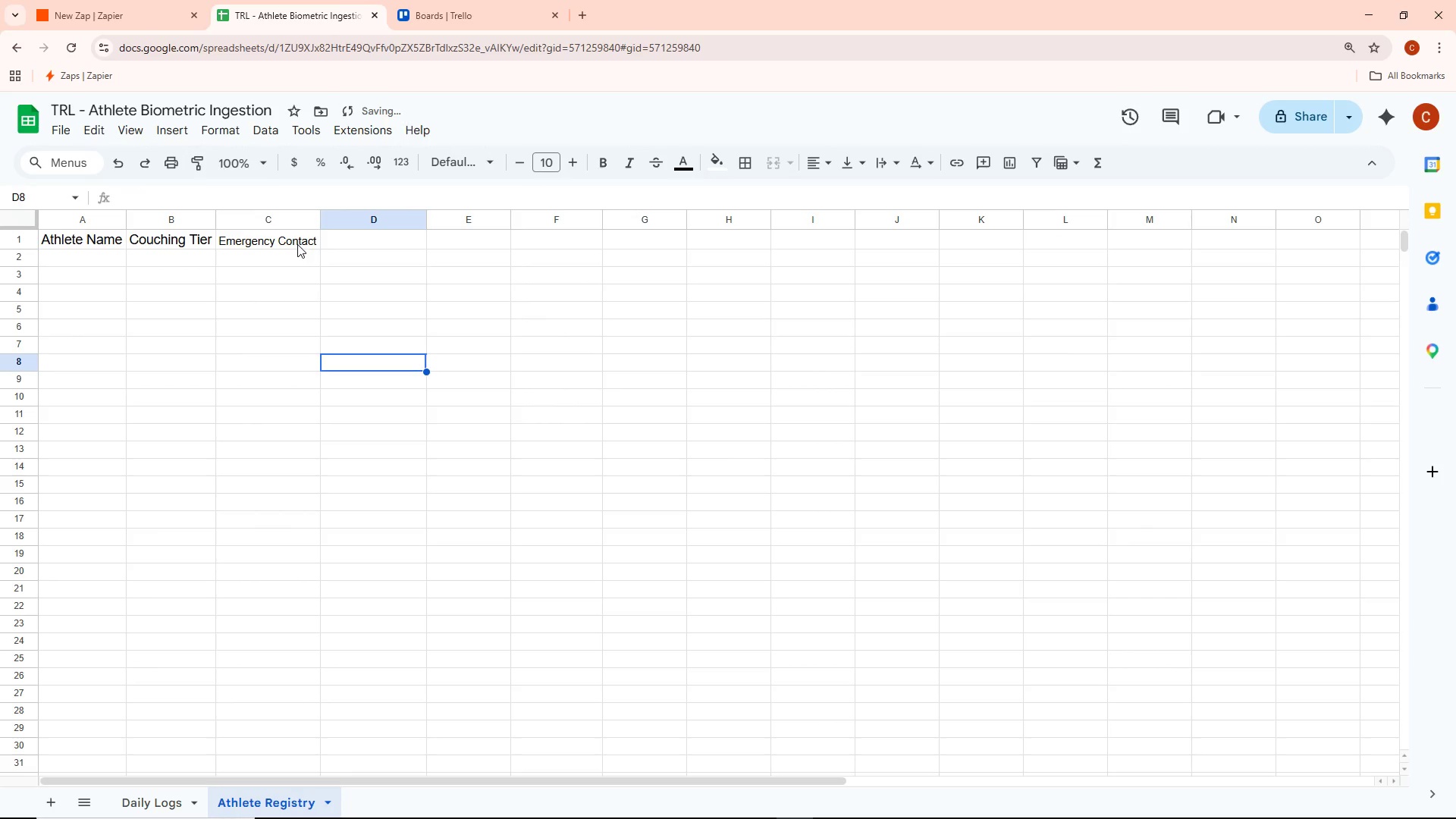 
double_click([297, 243])
 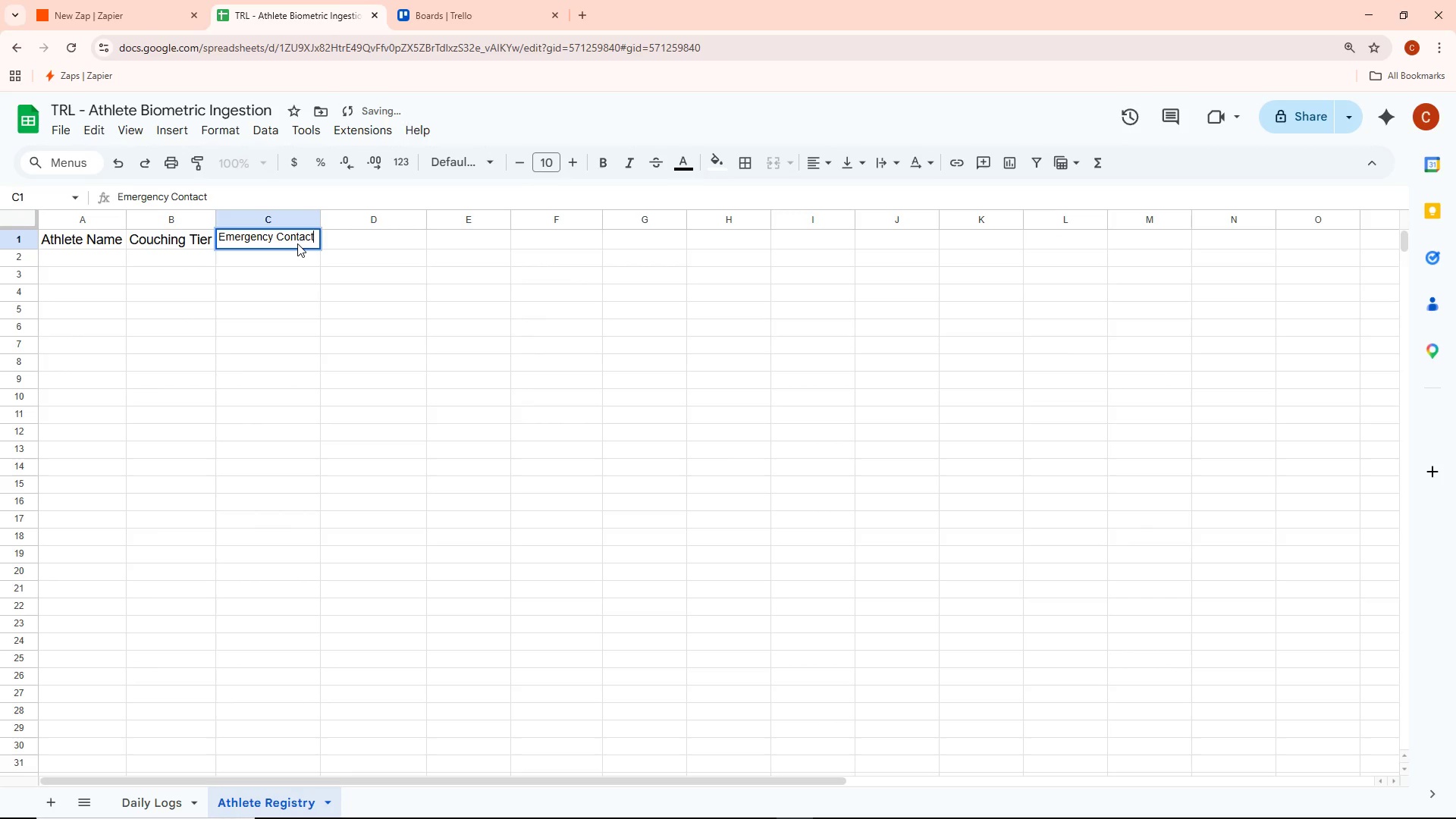 
key(Control+ControlLeft)
 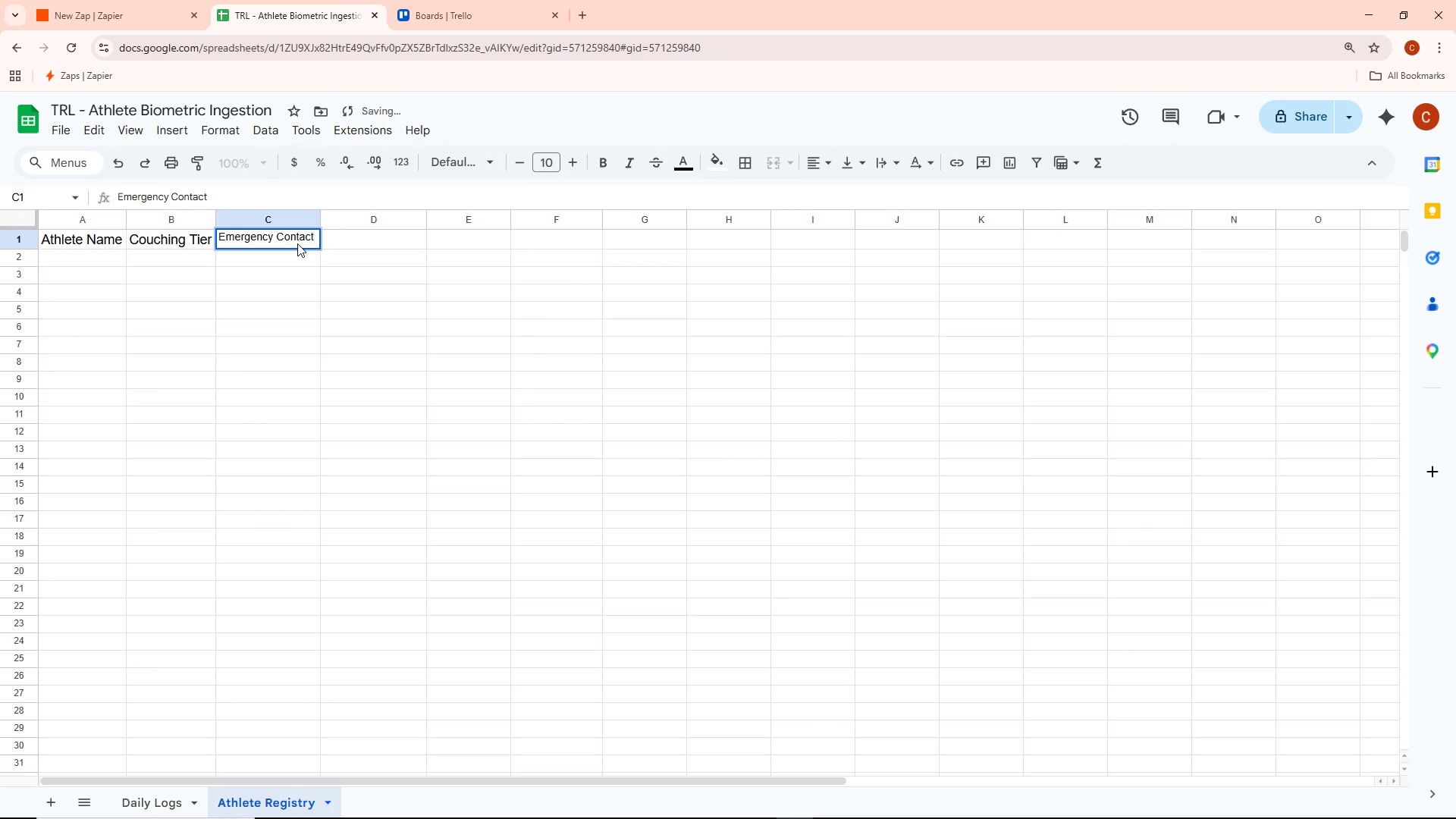 
key(Control+A)
 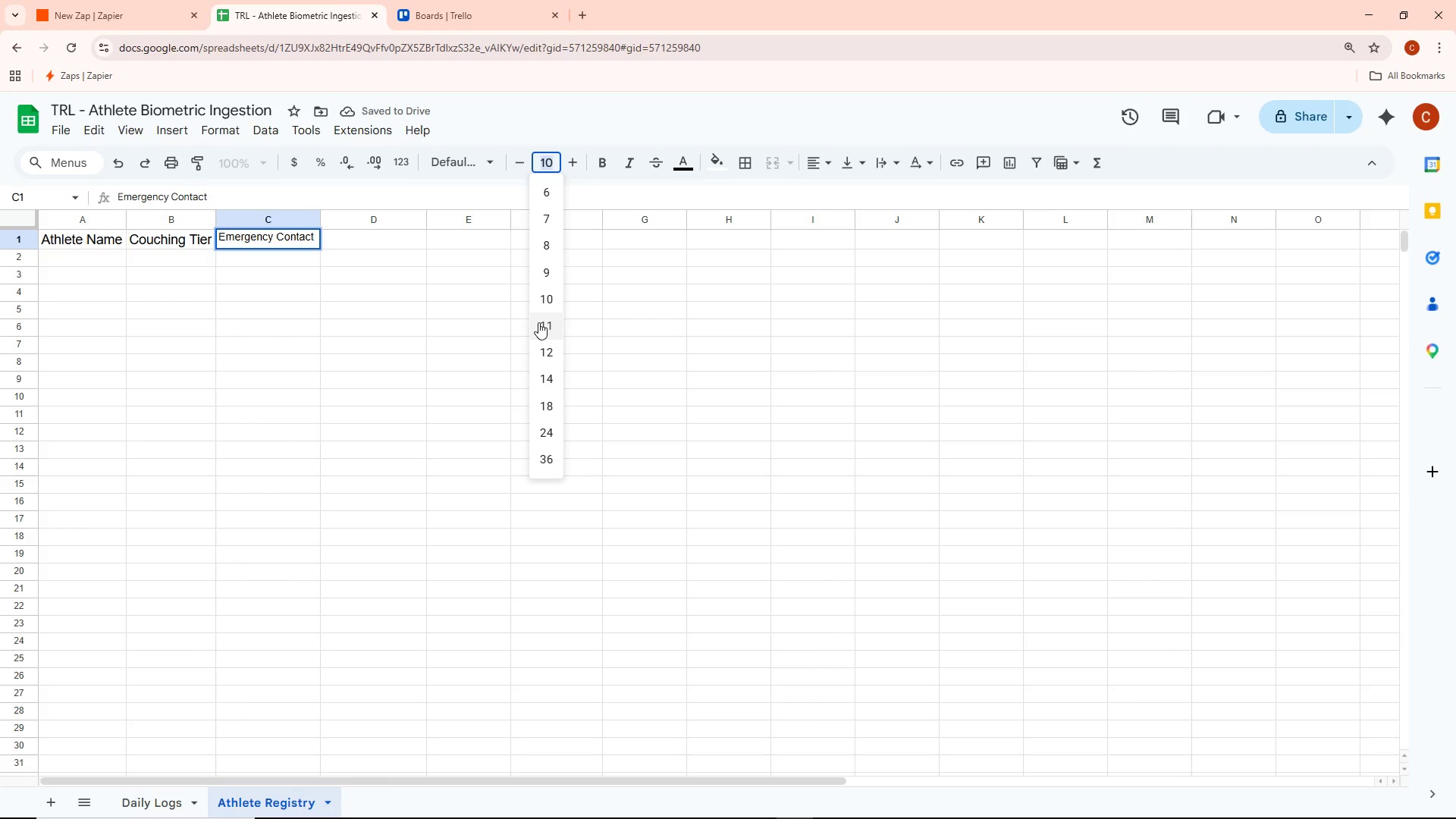 
left_click([549, 350])
 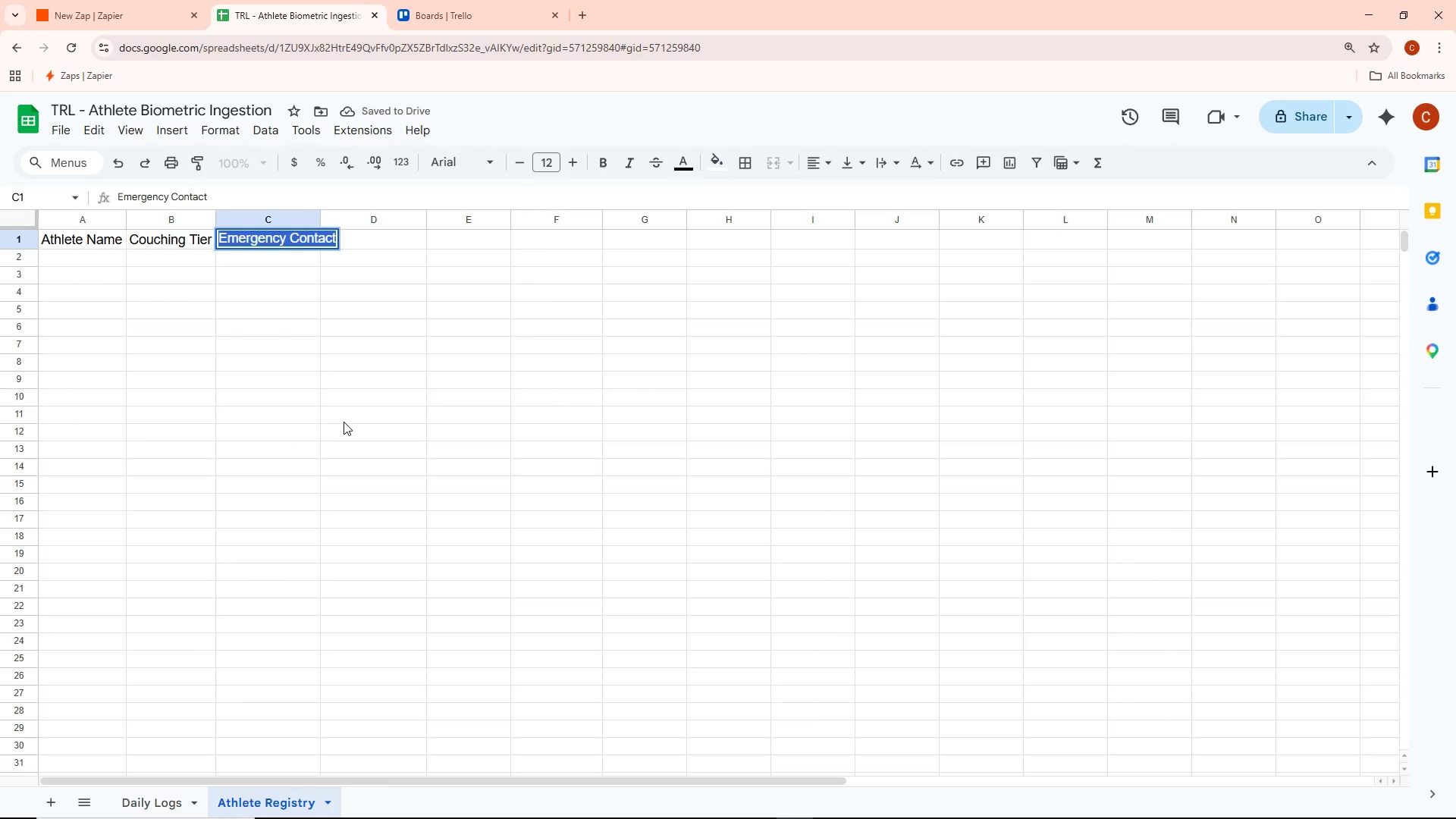 
left_click([344, 422])
 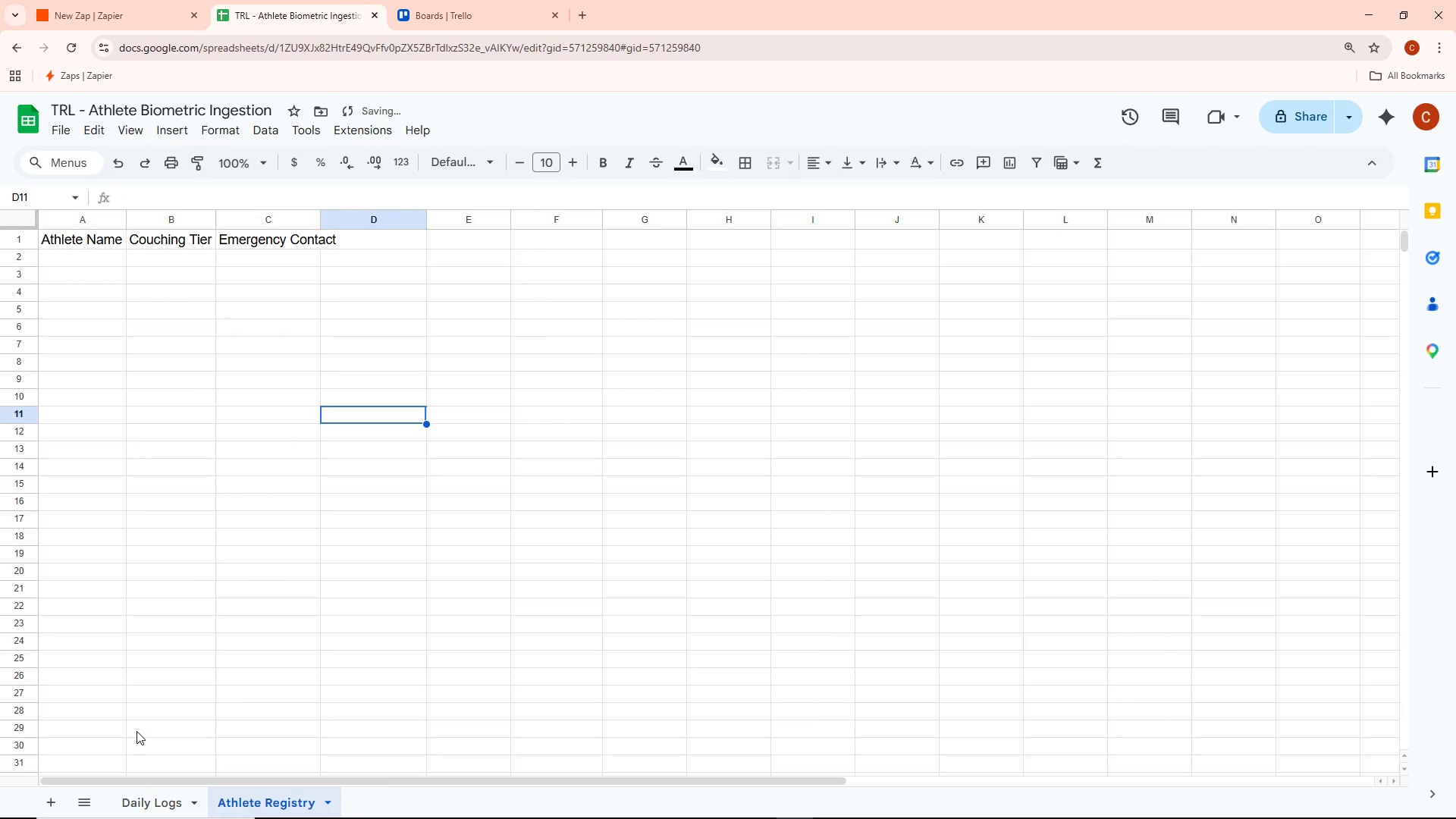 
left_click([133, 800])
 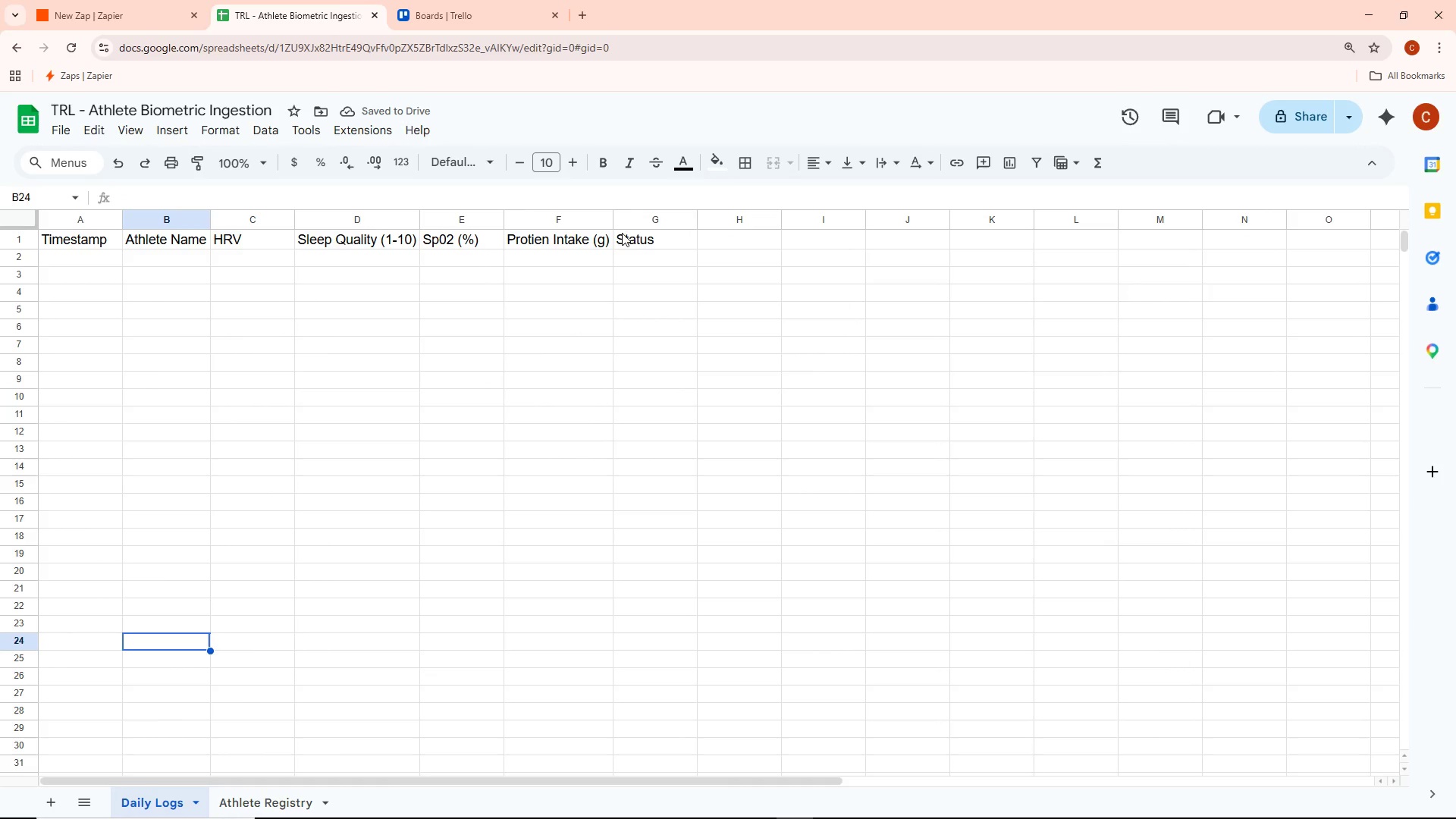 
double_click([617, 216])
 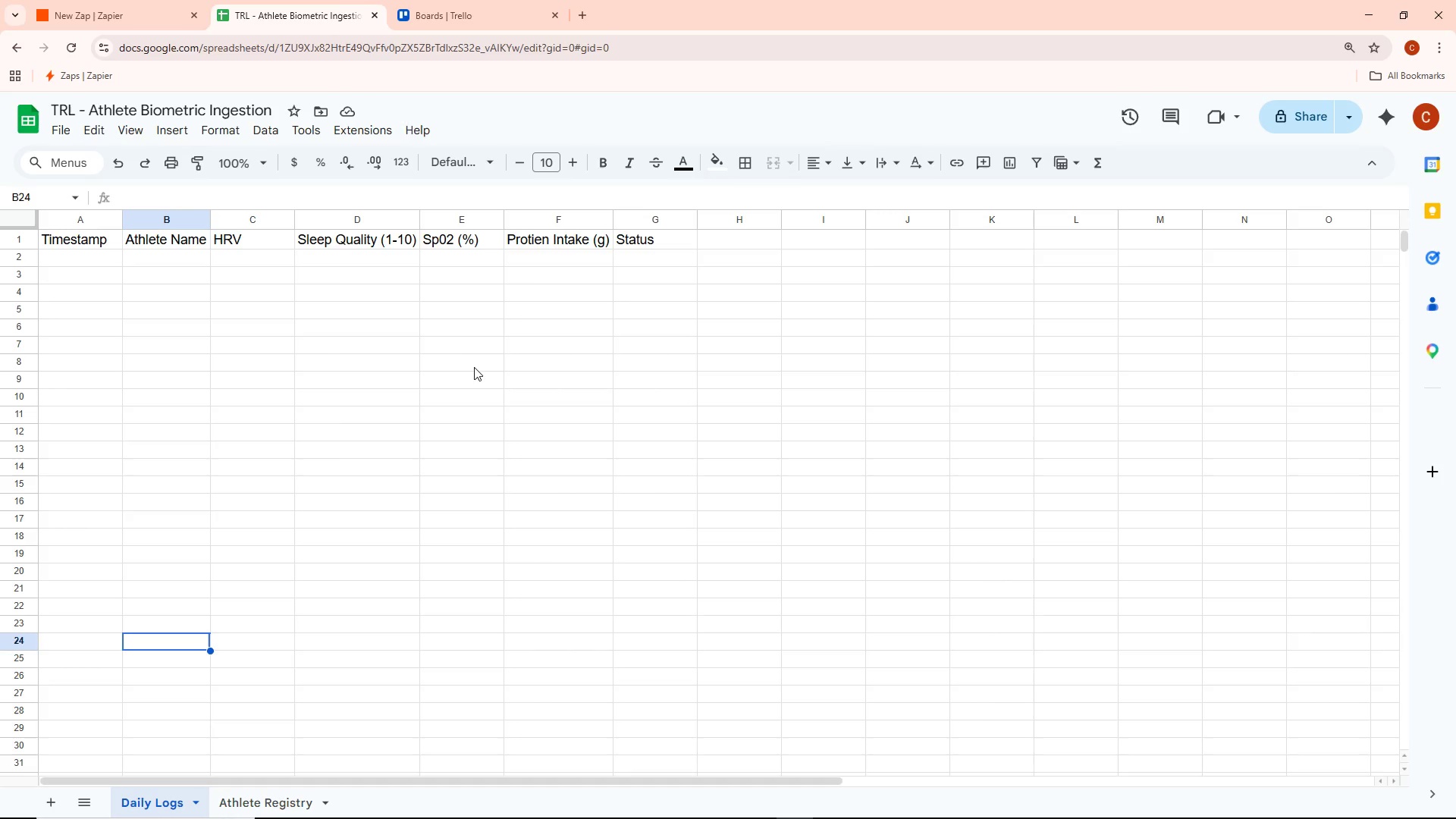 
wait(7.34)
 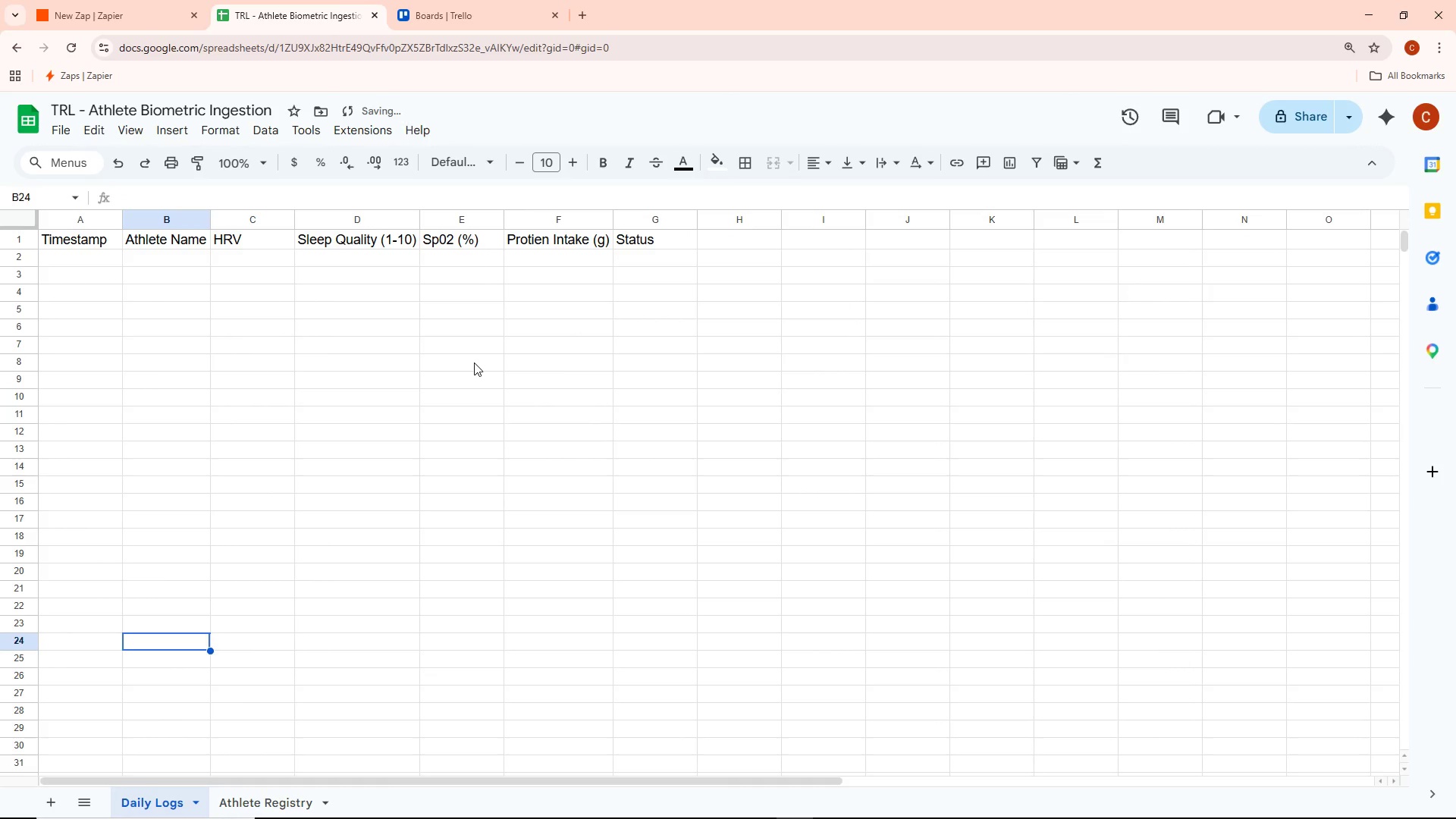 
left_click([469, 0])
 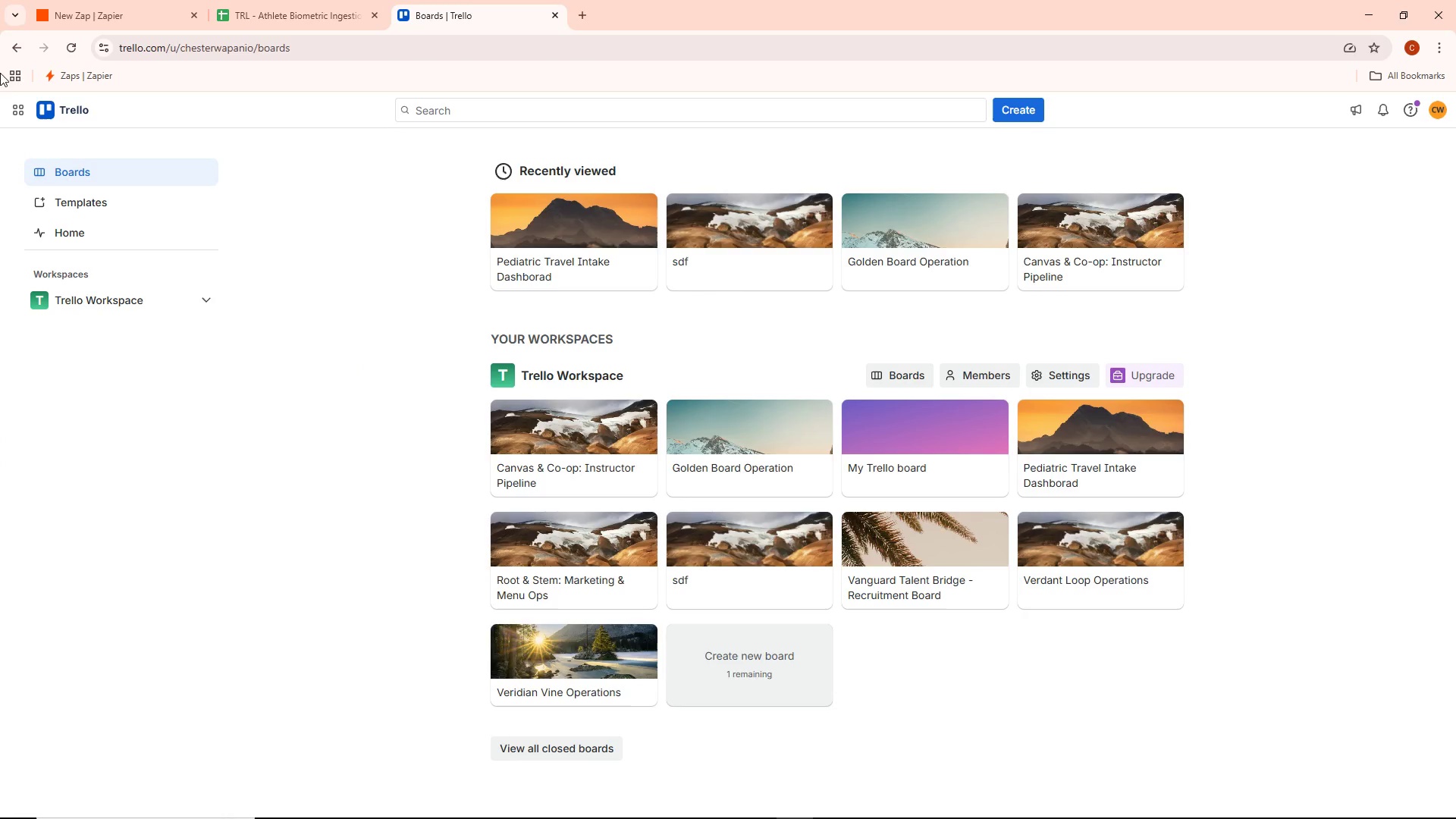 
left_click_drag(start_coordinate=[312, 8], to_coordinate=[312, 12])
 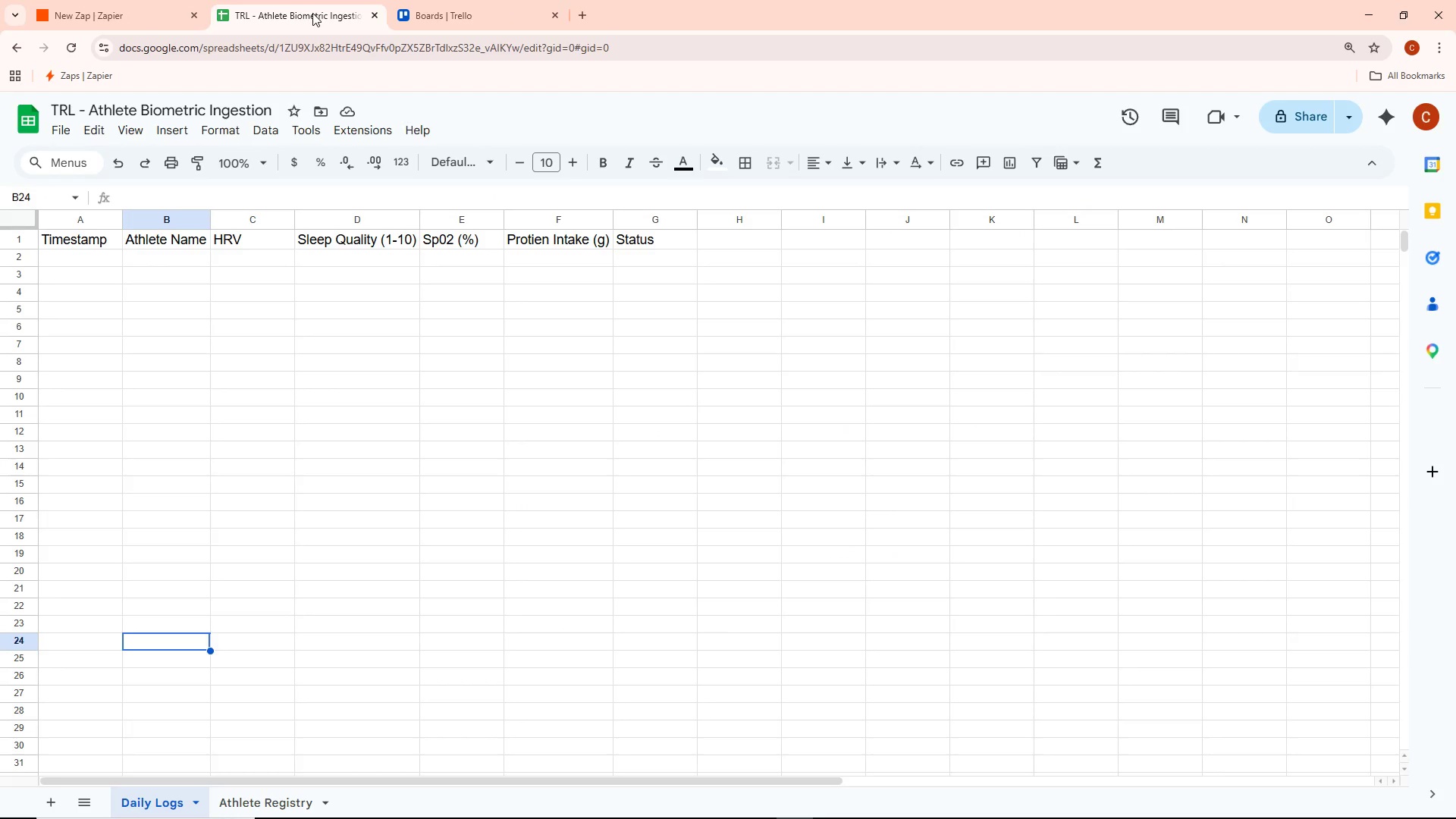 
key(Alt+AltLeft)
 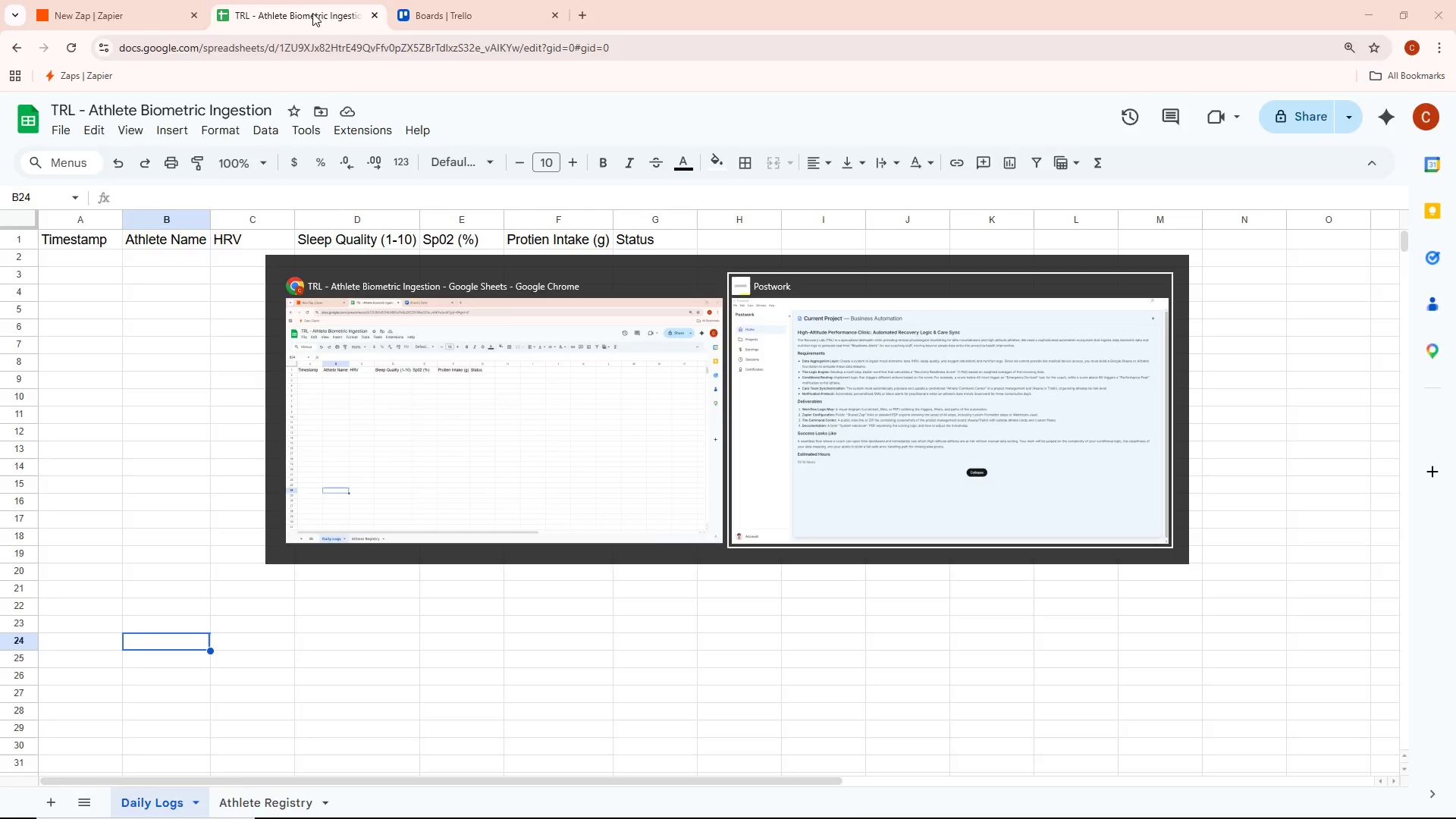 
key(Alt+Tab)